 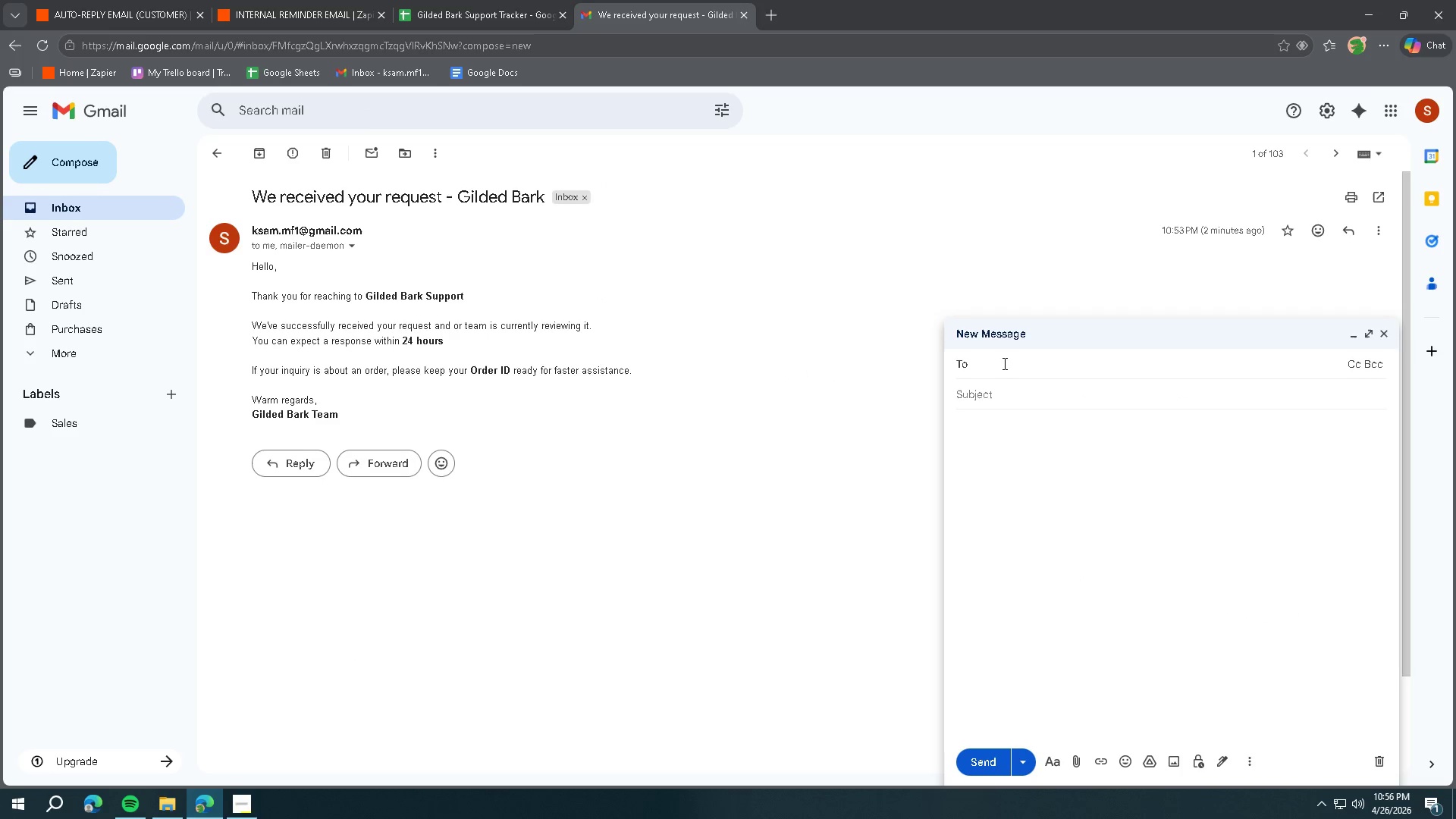 
key(K)
 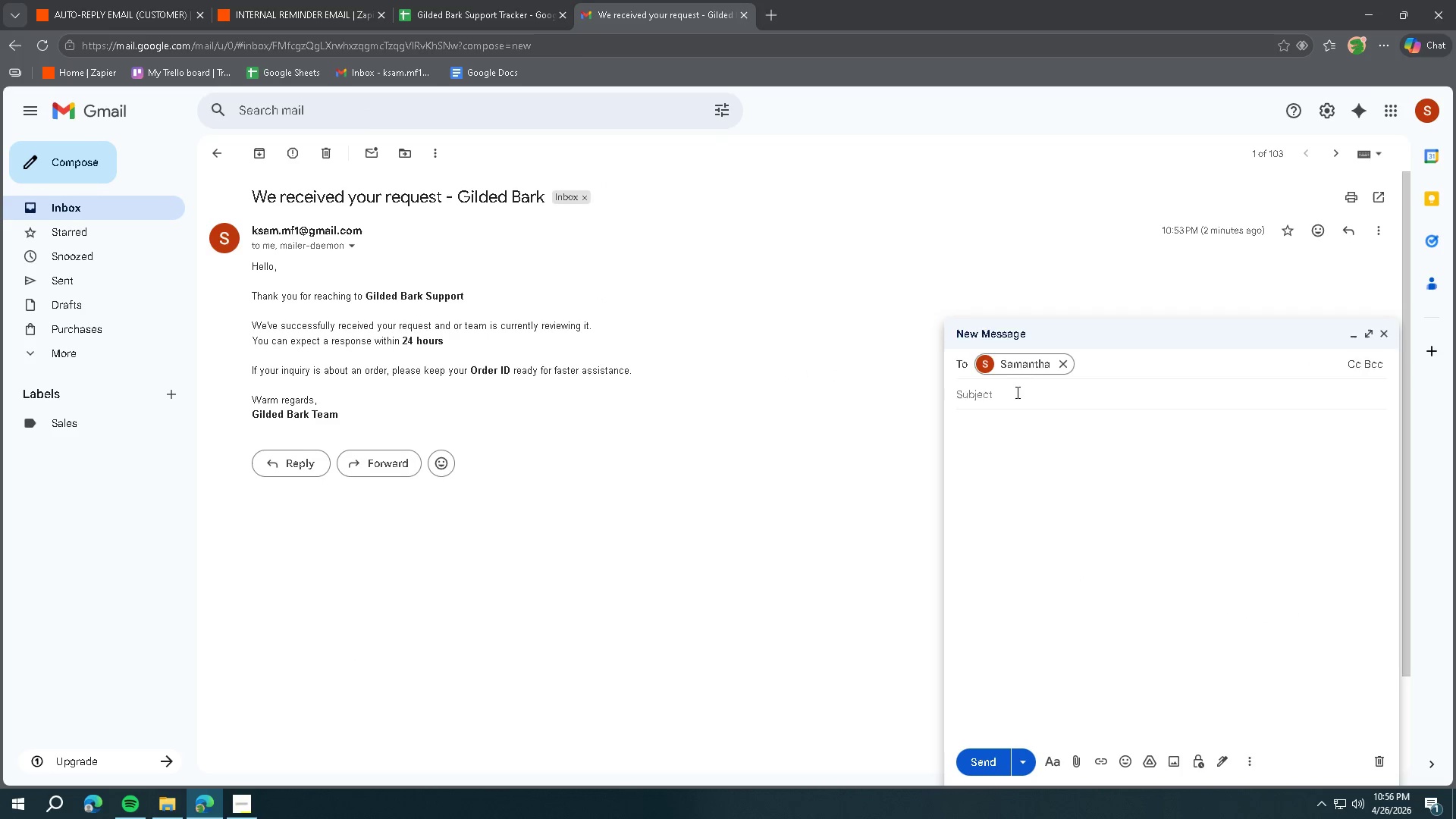 
double_click([1017, 394])
 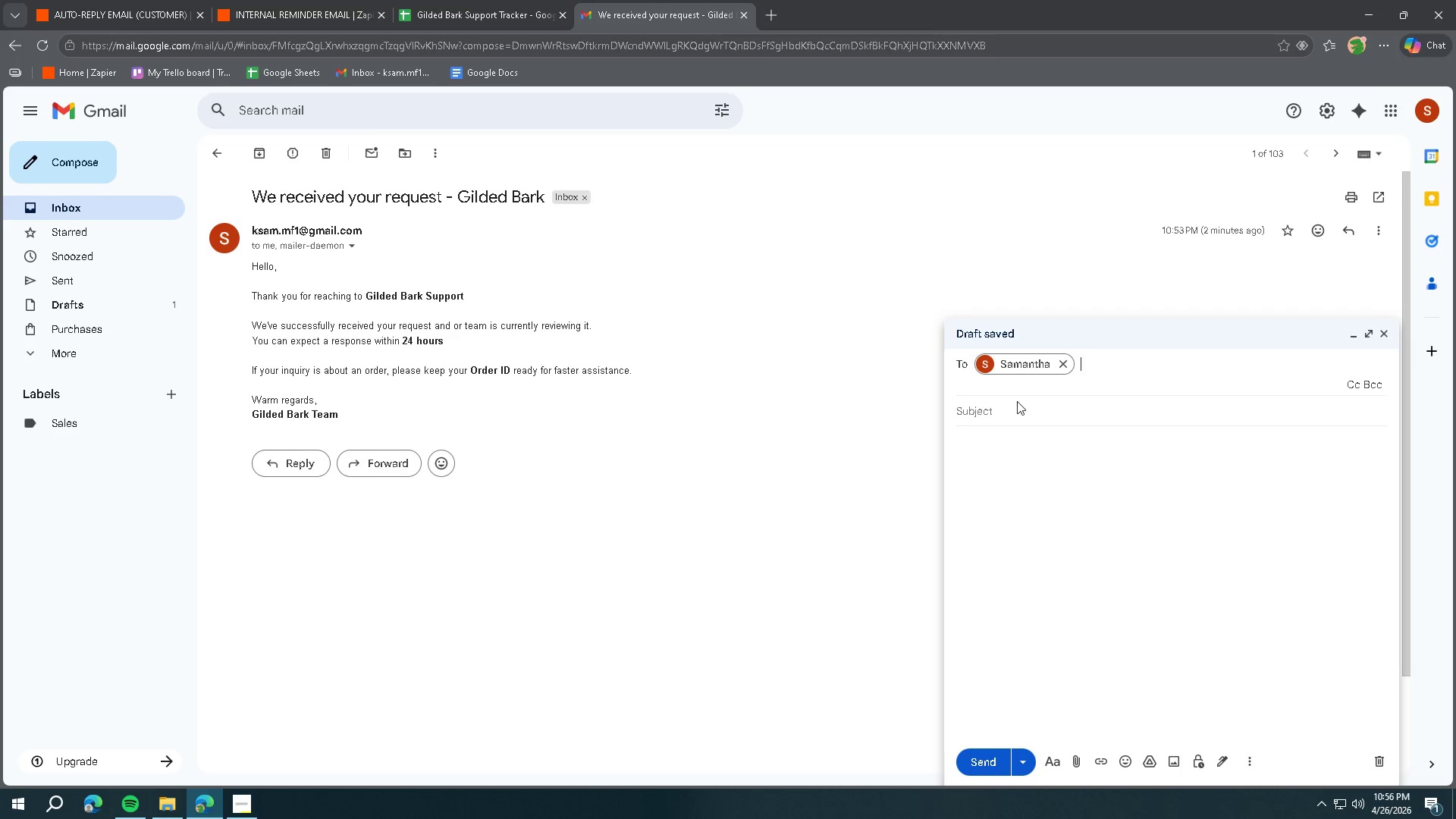 
triple_click([1019, 415])
 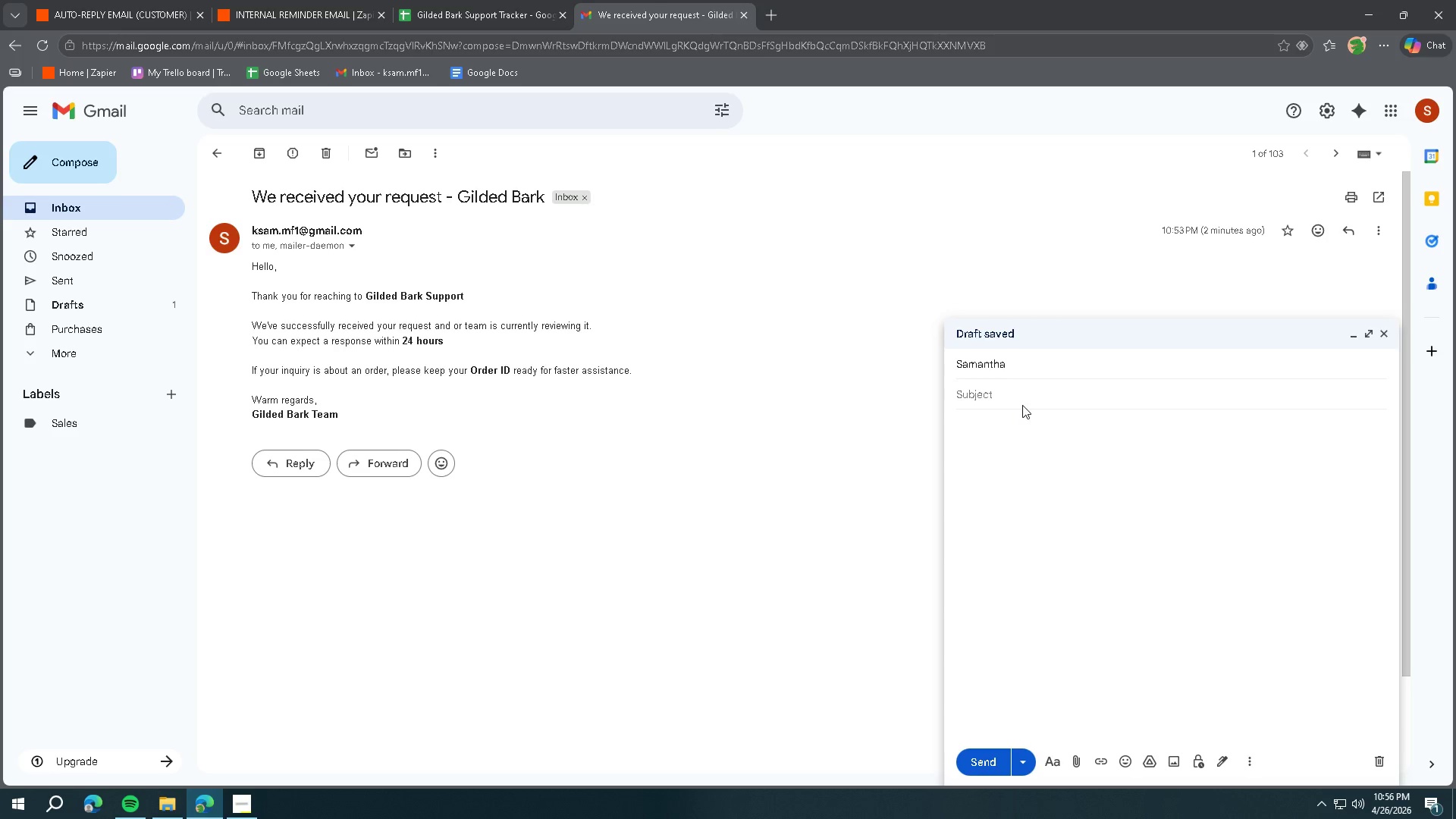 
left_click([1022, 397])
 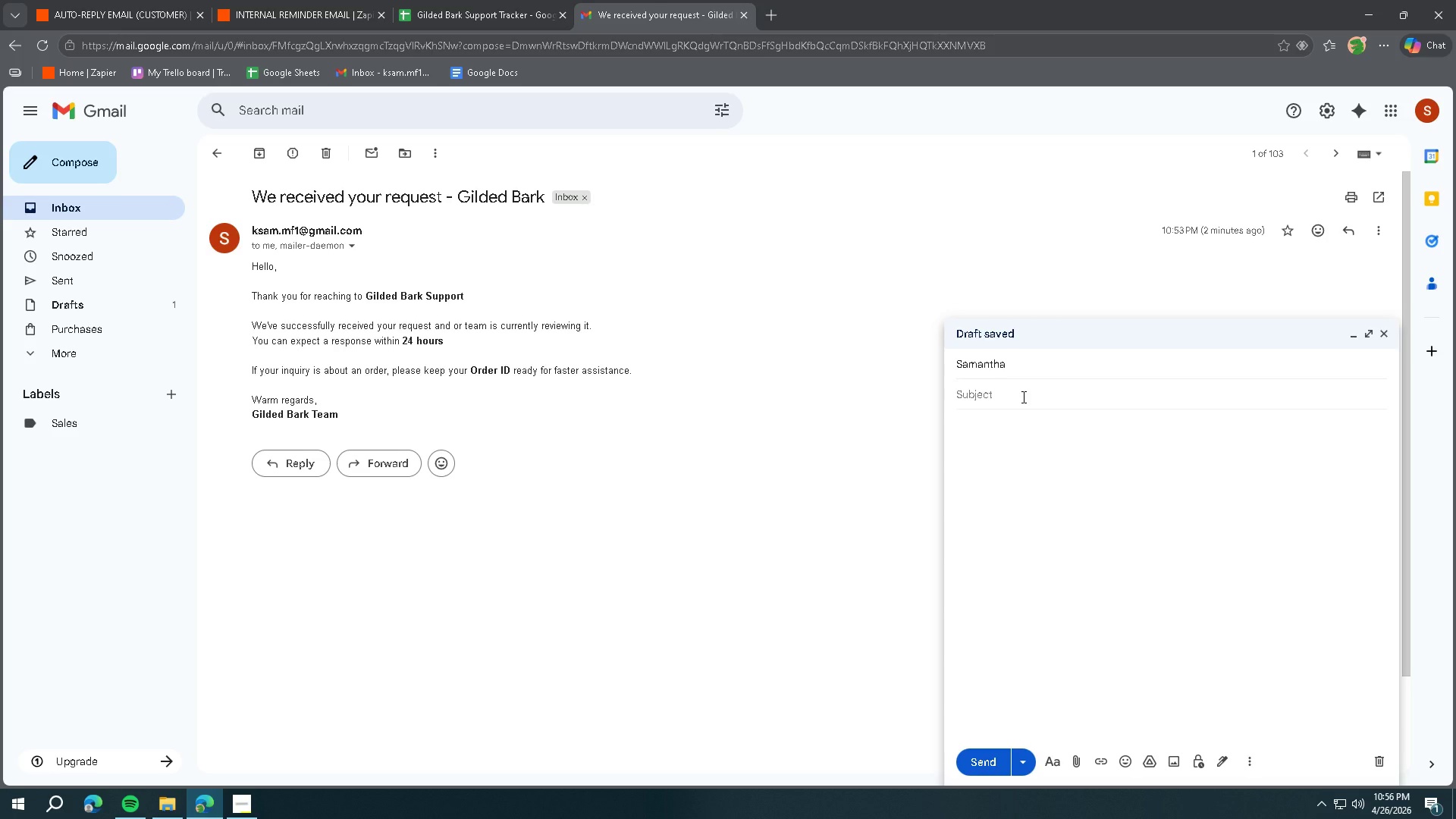 
type(Order - Follow up on my purchase)
 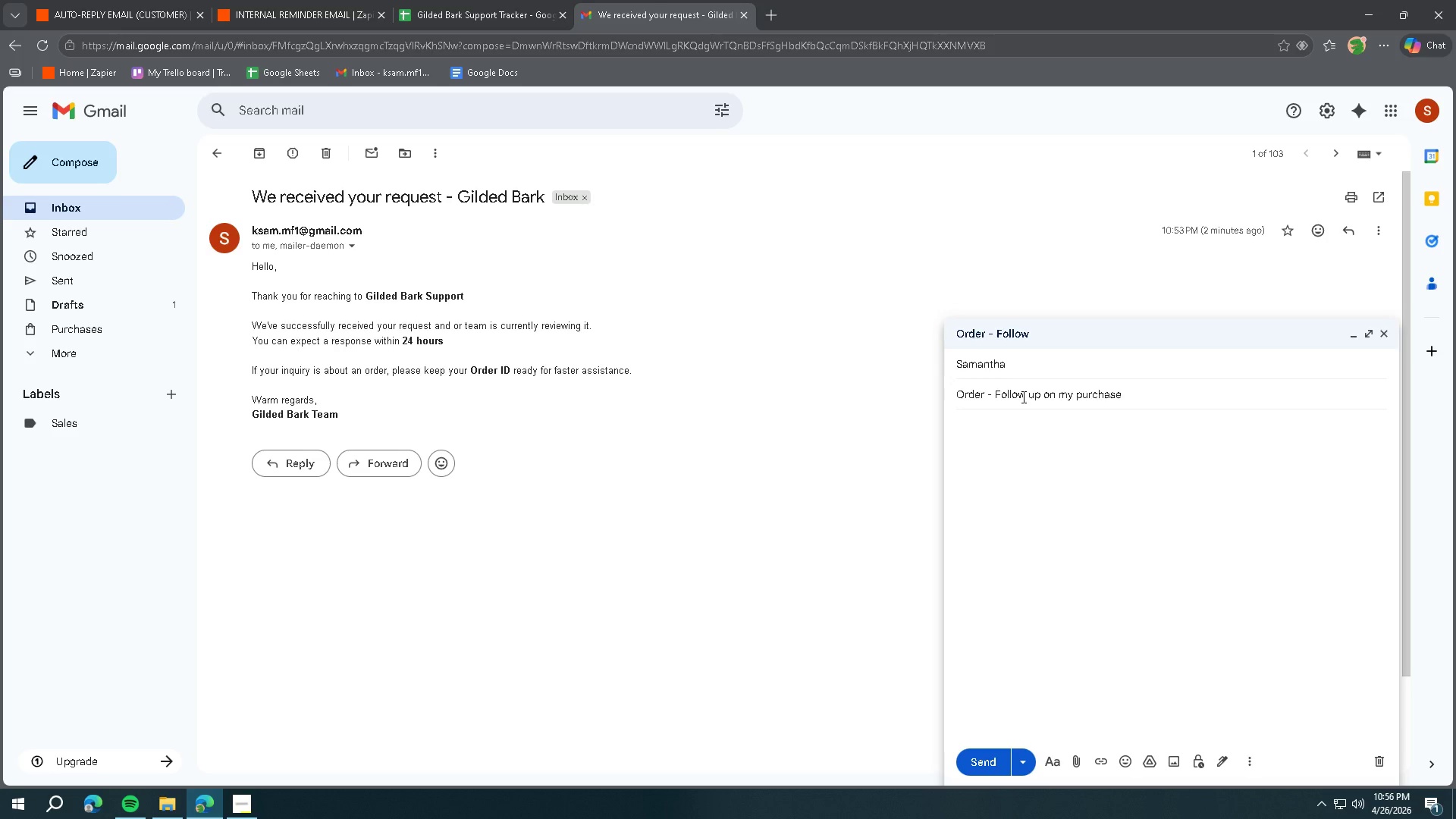 
type(Hi,)
 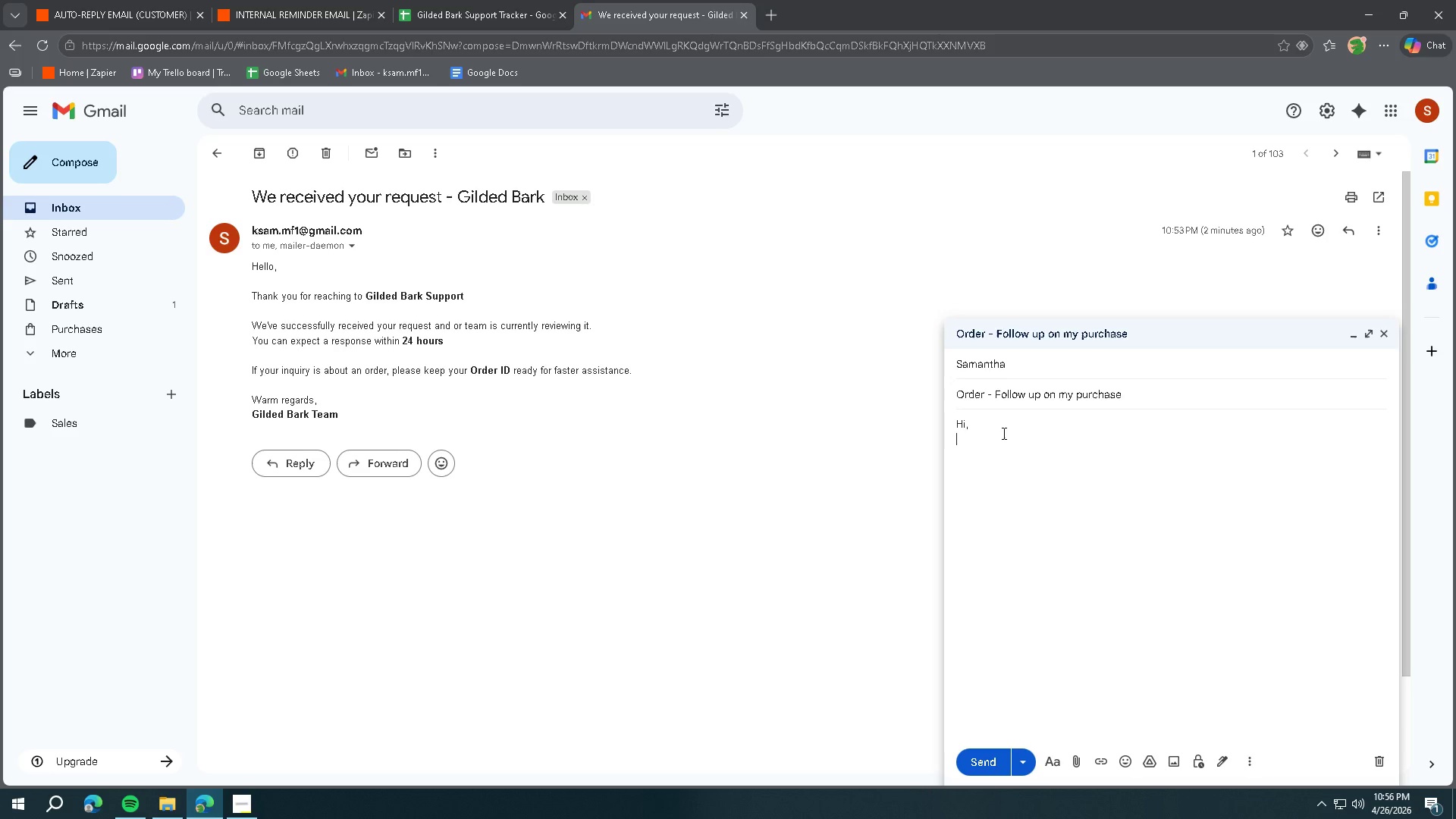 
key(Enter)
 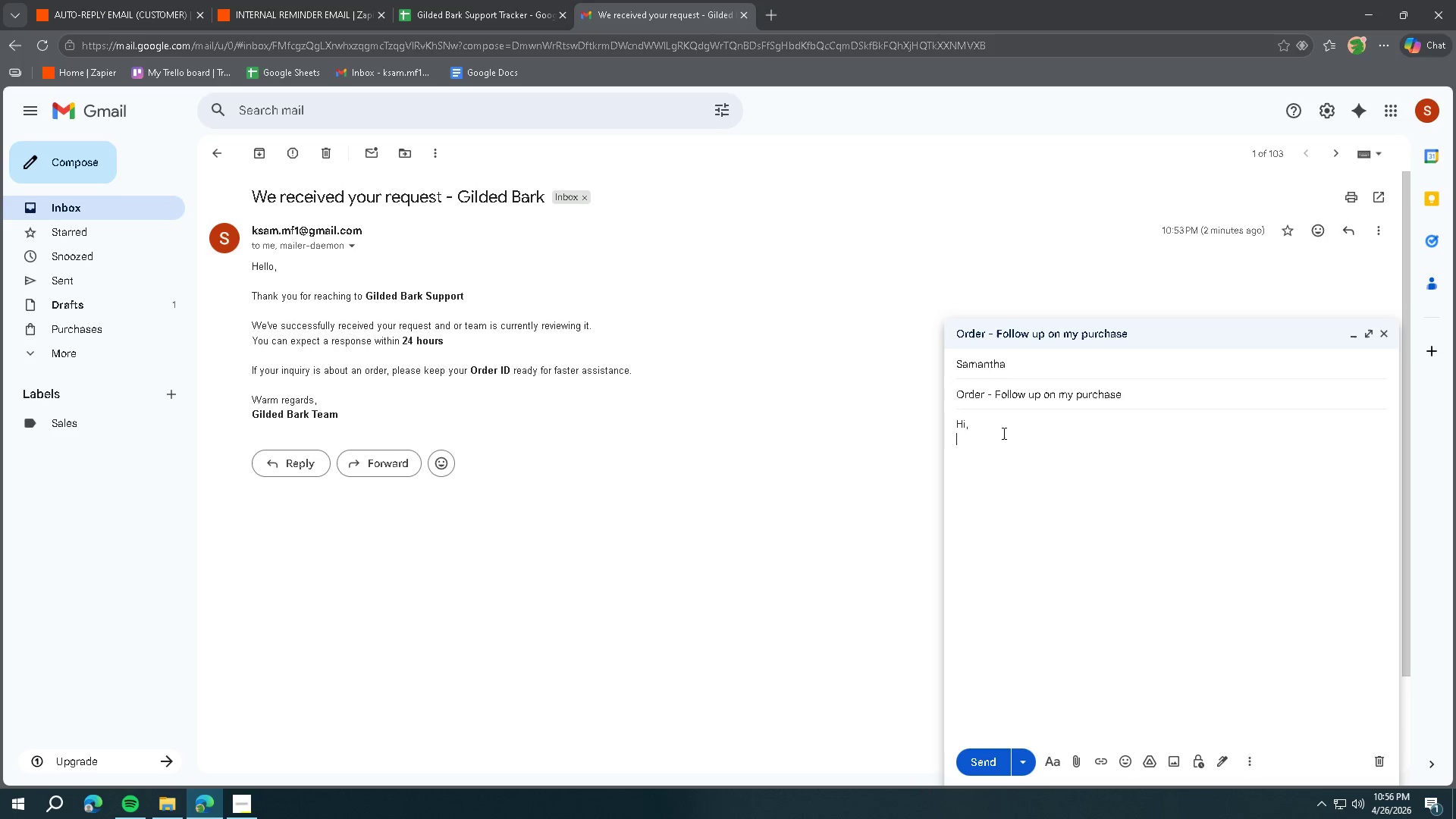 
key(Enter)
 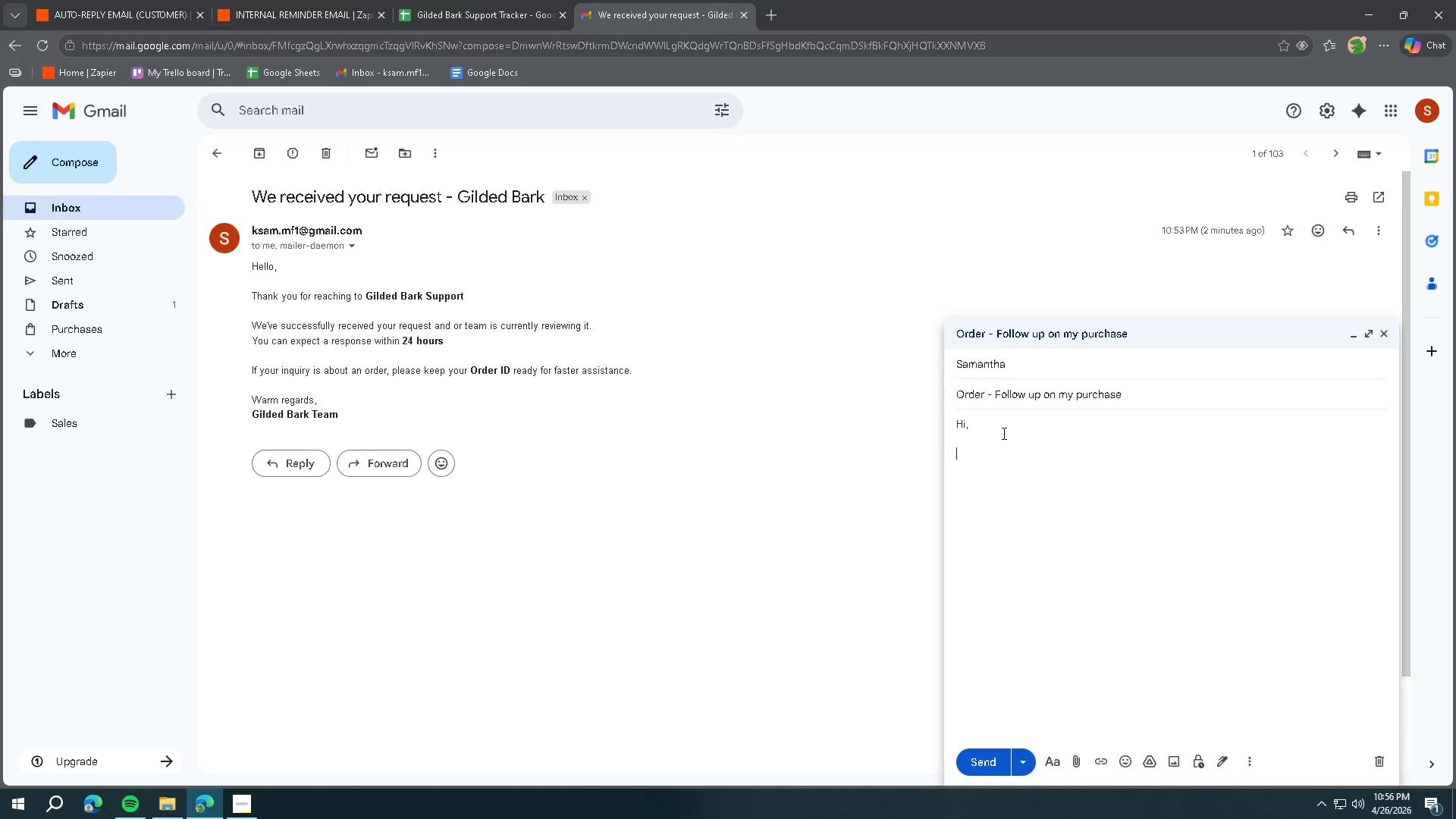 
type(I would like to heck )
key(Backspace)
key(Backspace)
key(Backspace)
key(Backspace)
key(Backspace)
type(check the status of my recent)
key(Tab)
type(.)
 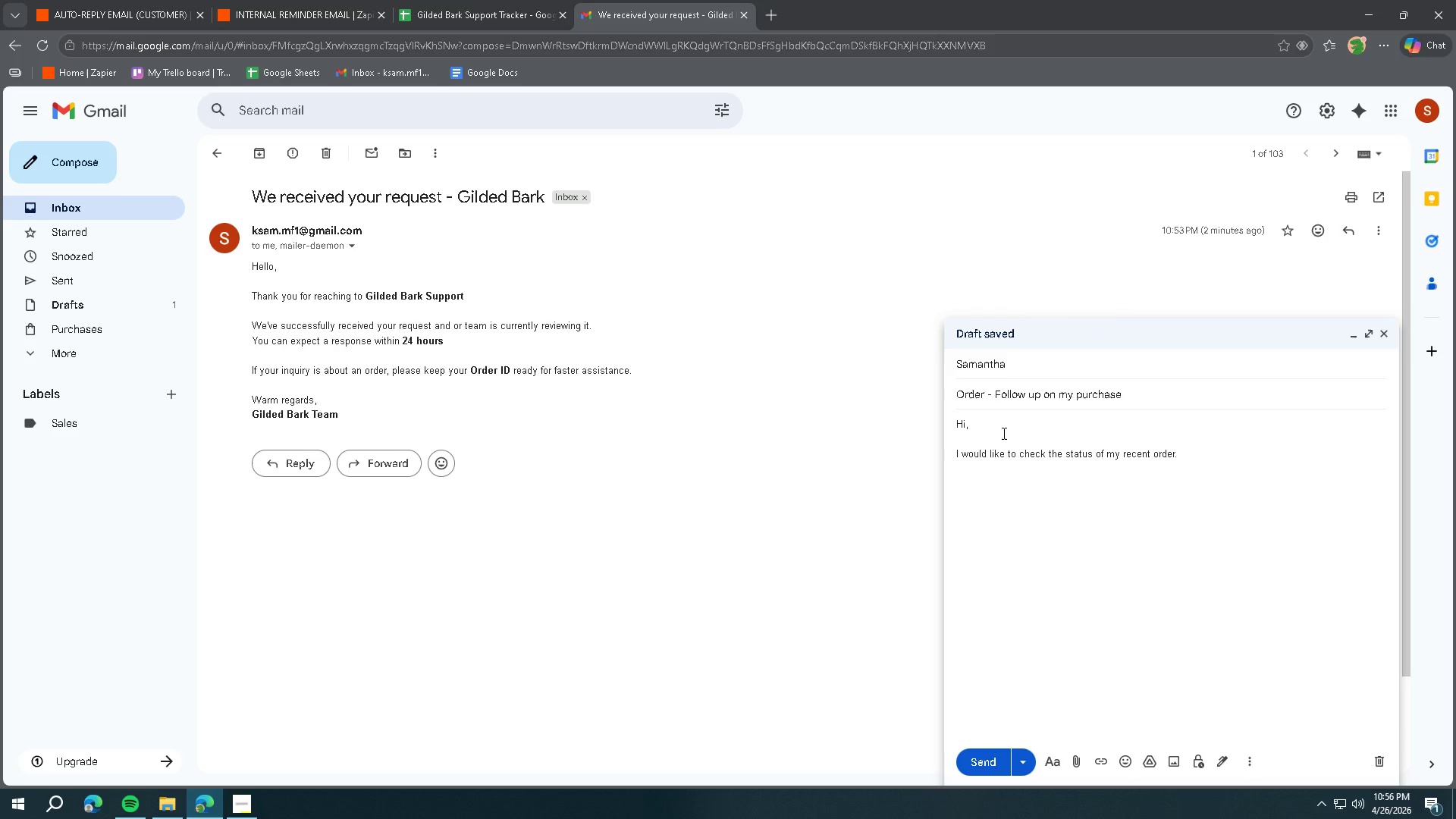 
key(Enter)
 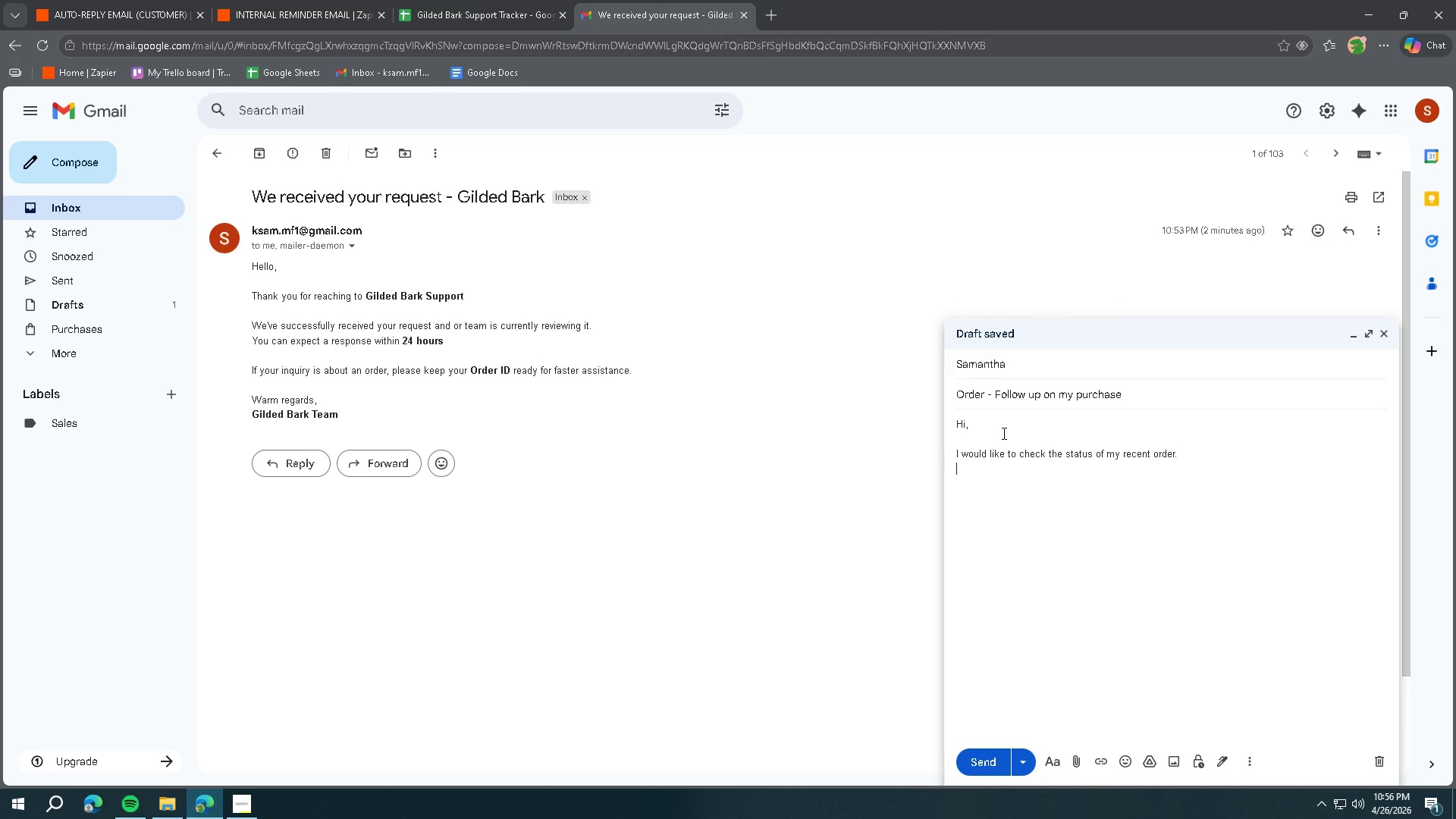 
key(Enter)
 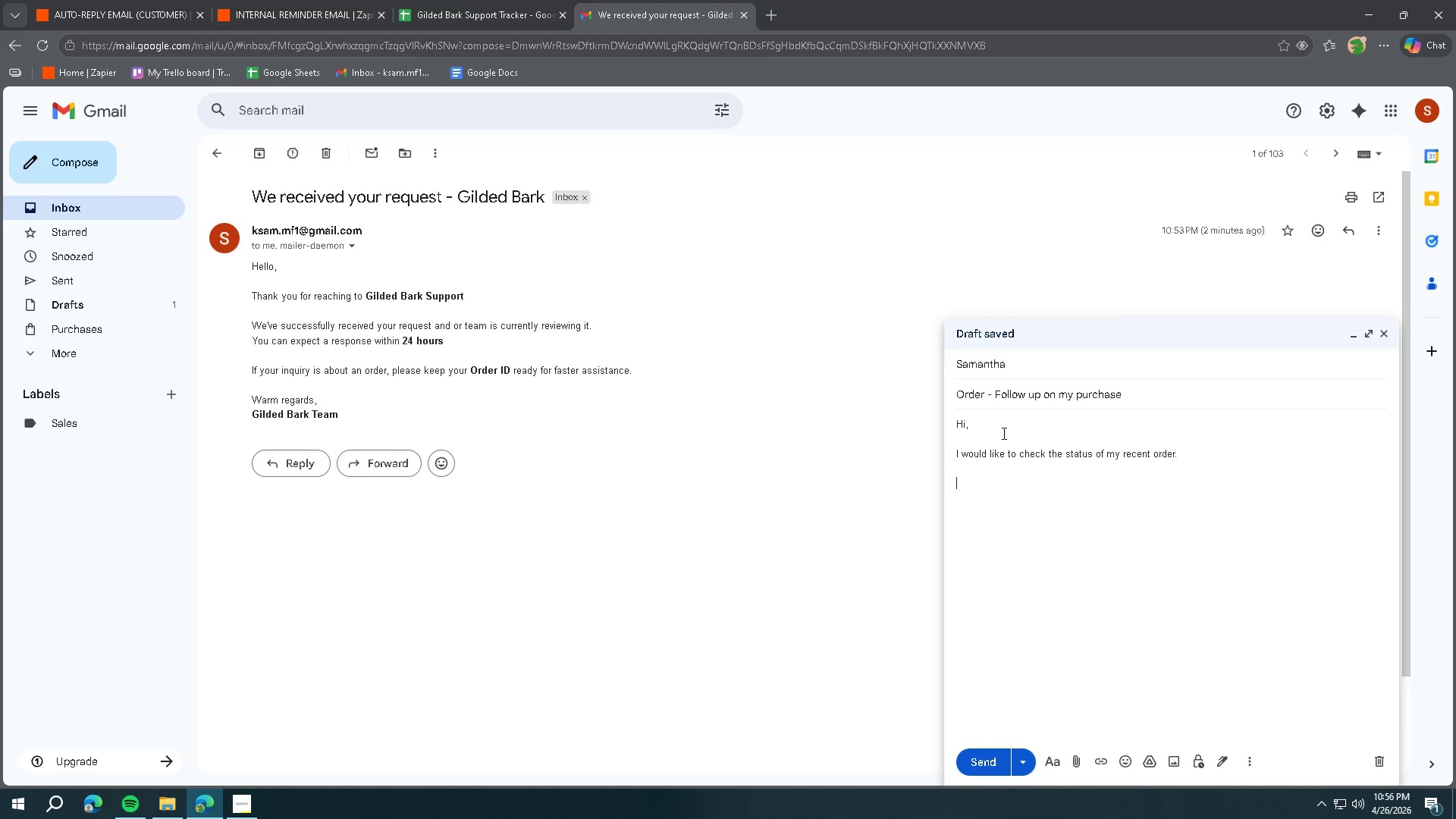 
type(Order ID: 12345)
key(Tab)
 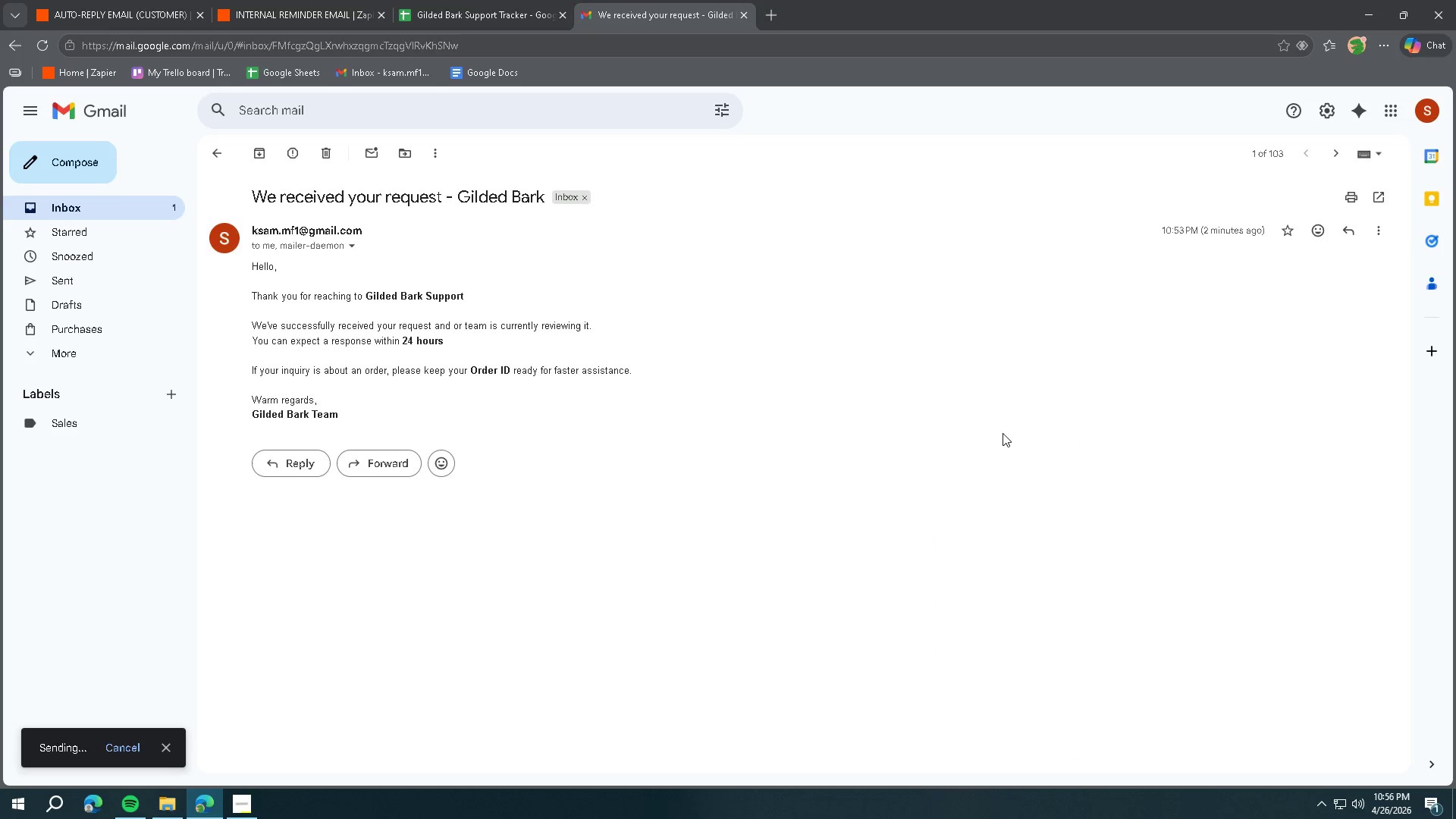 
 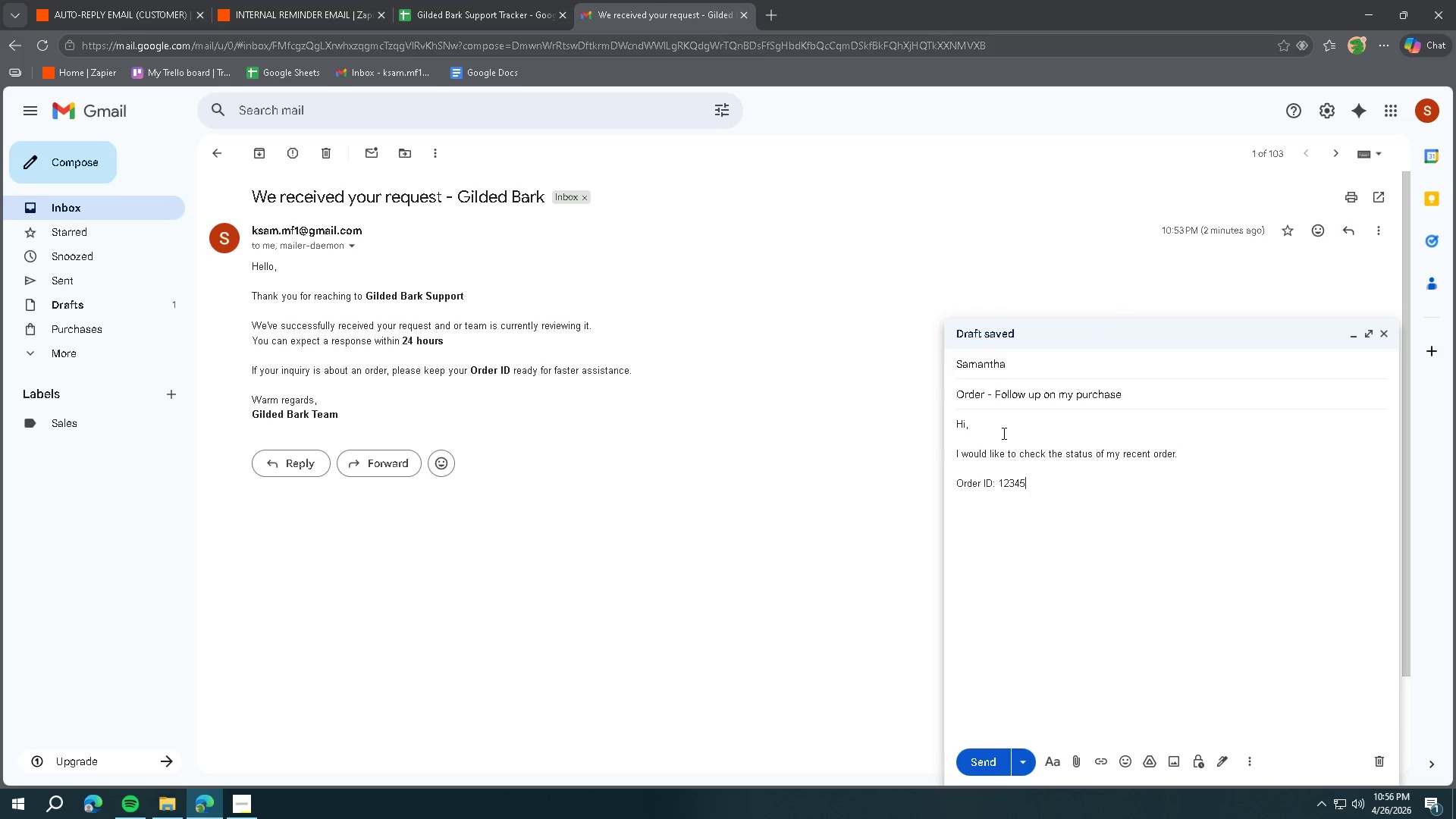 
key(Enter)
 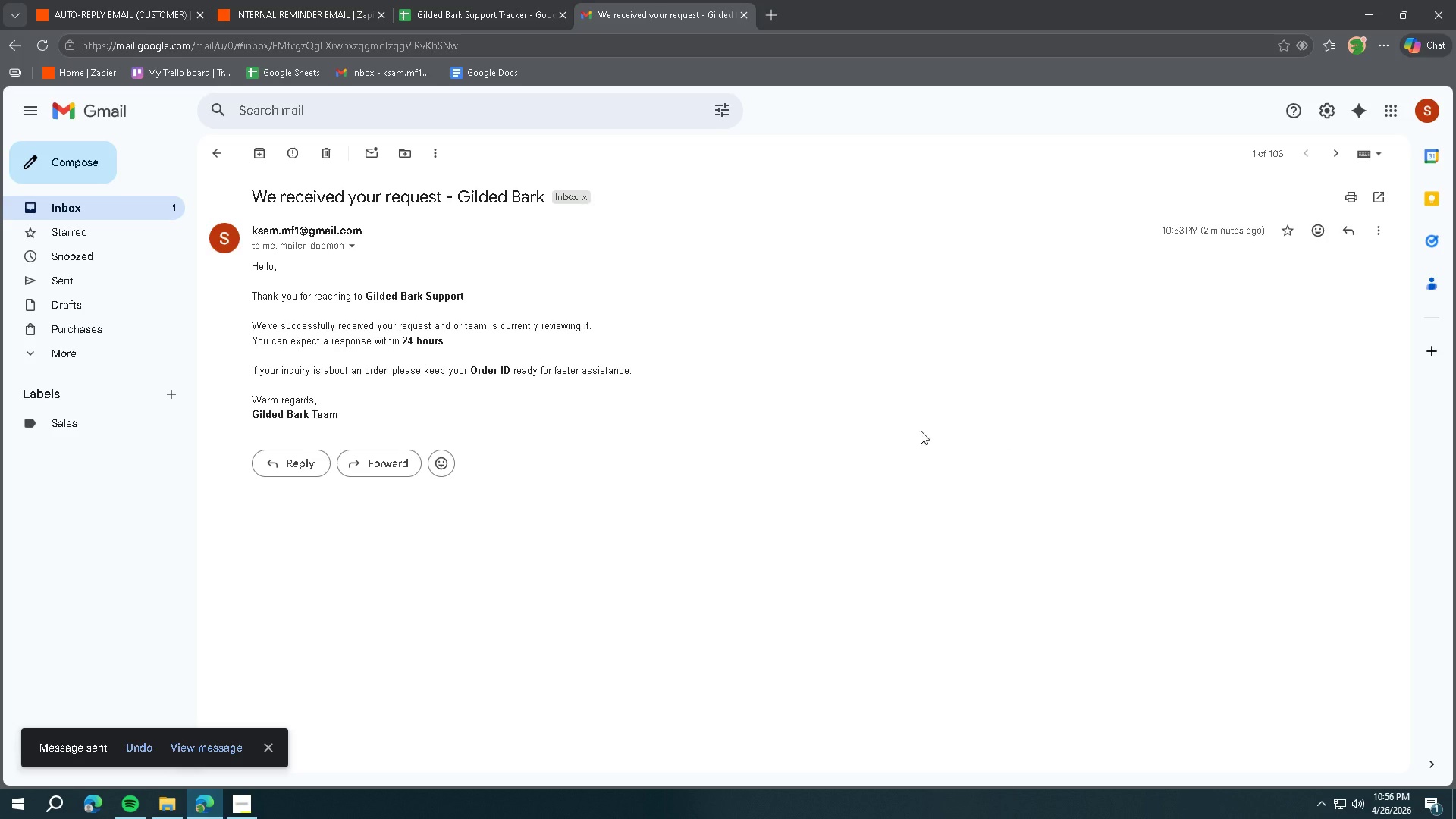 
left_click_drag(start_coordinate=[132, 757], to_coordinate=[136, 752])
 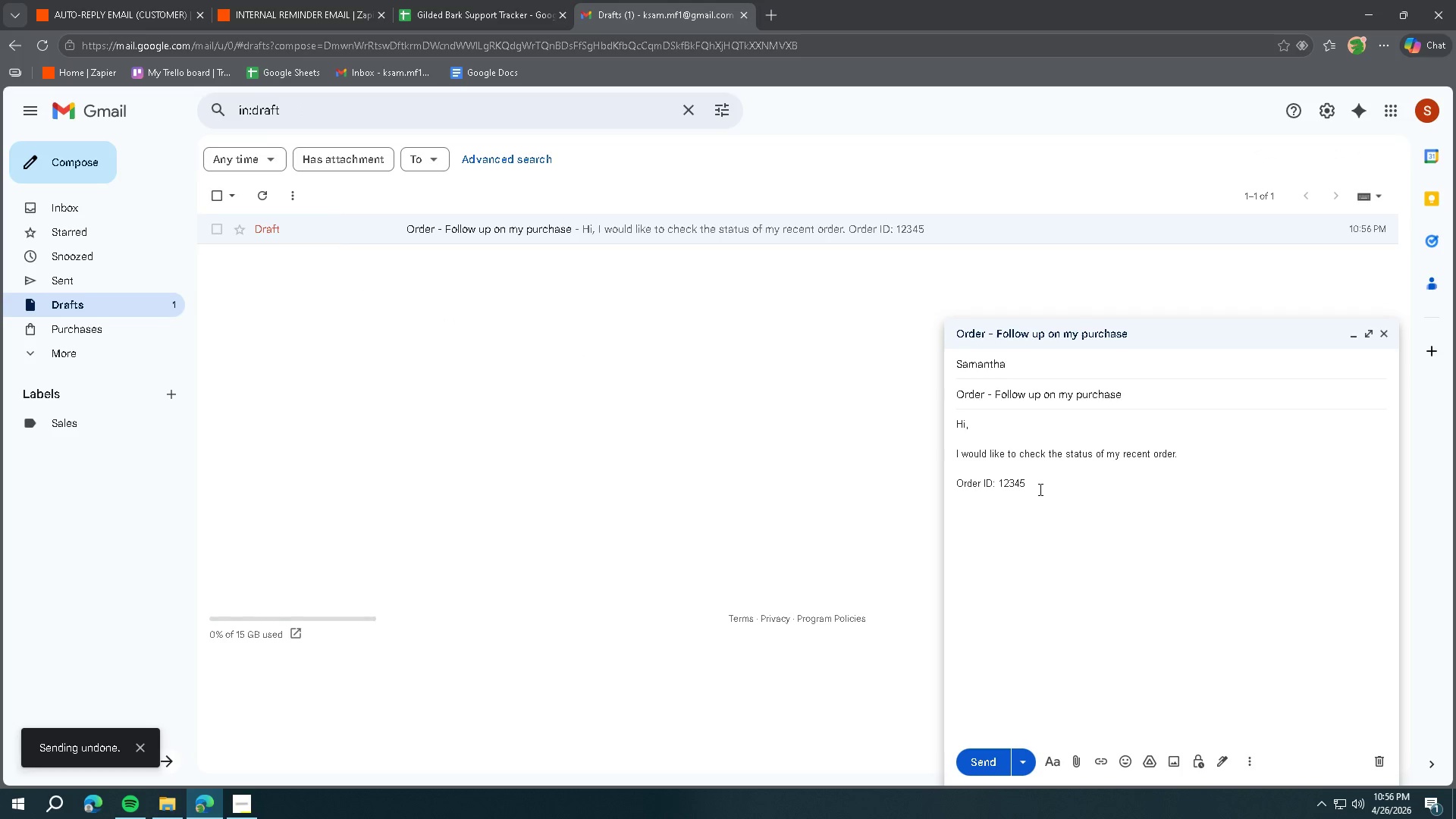 
wait(8.25)
 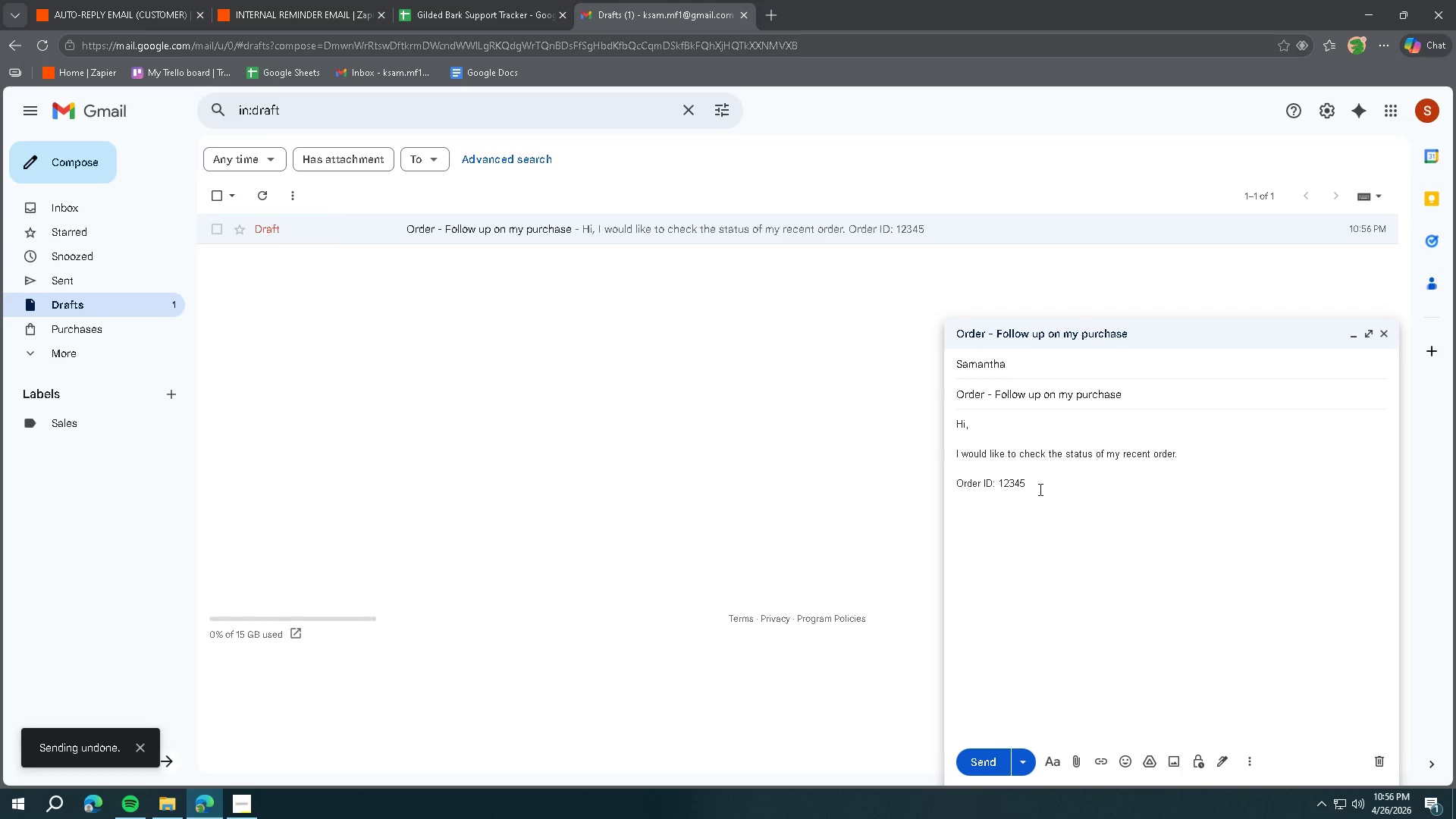 
key(Enter)
 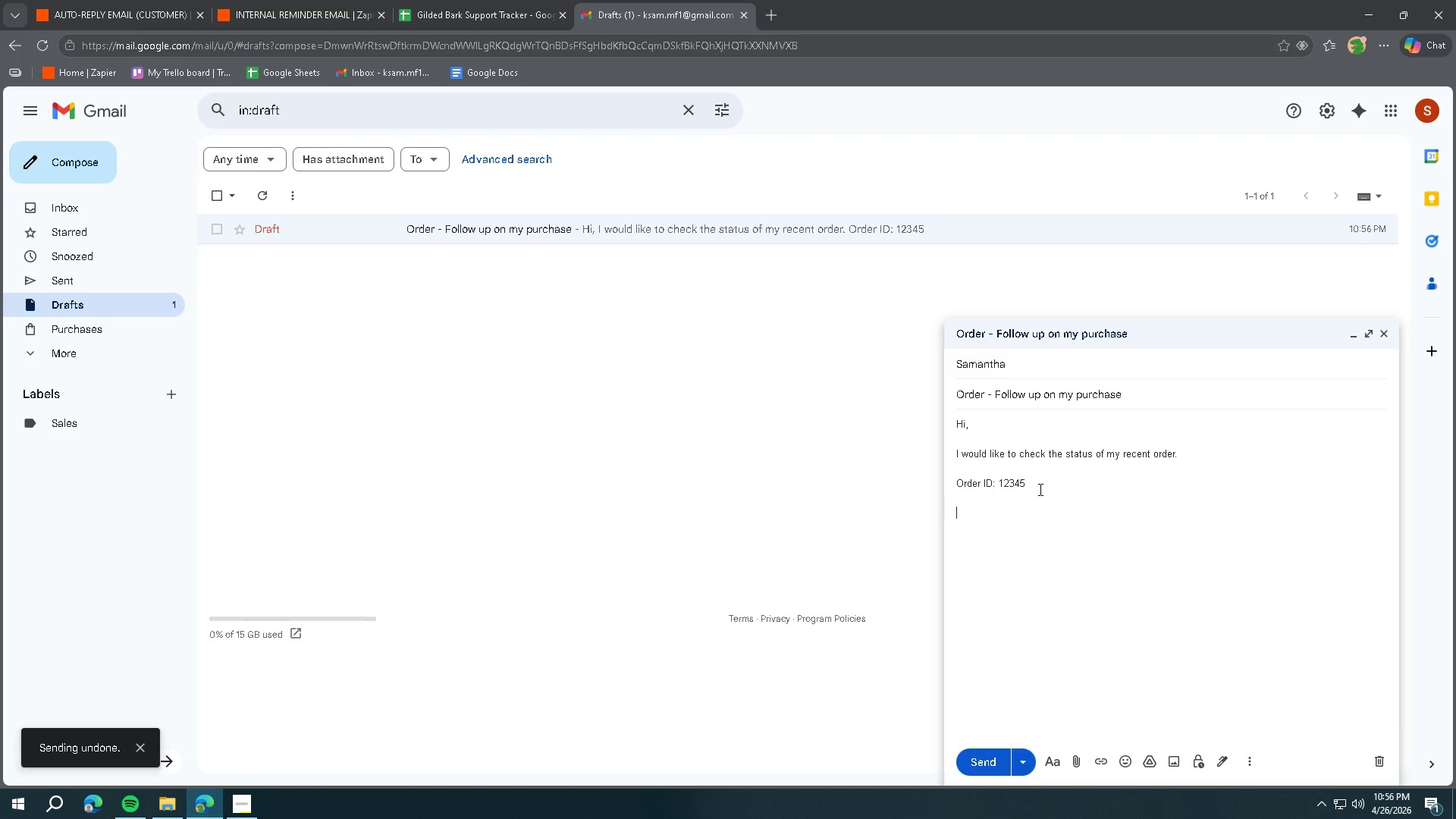 
key(Enter)
 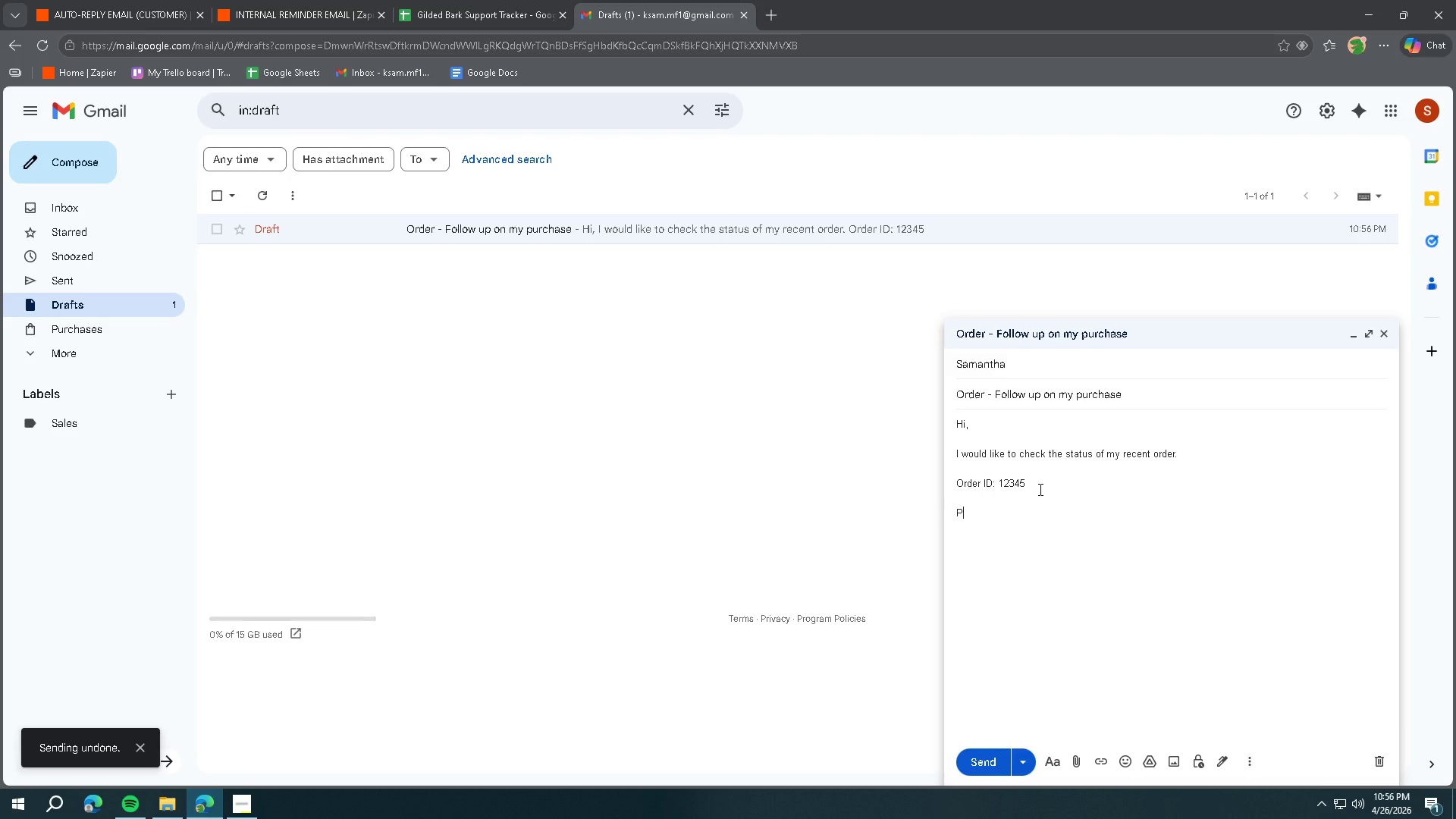 
type(Please let me know when it will b eshi)
key(Tab)
type(.)
 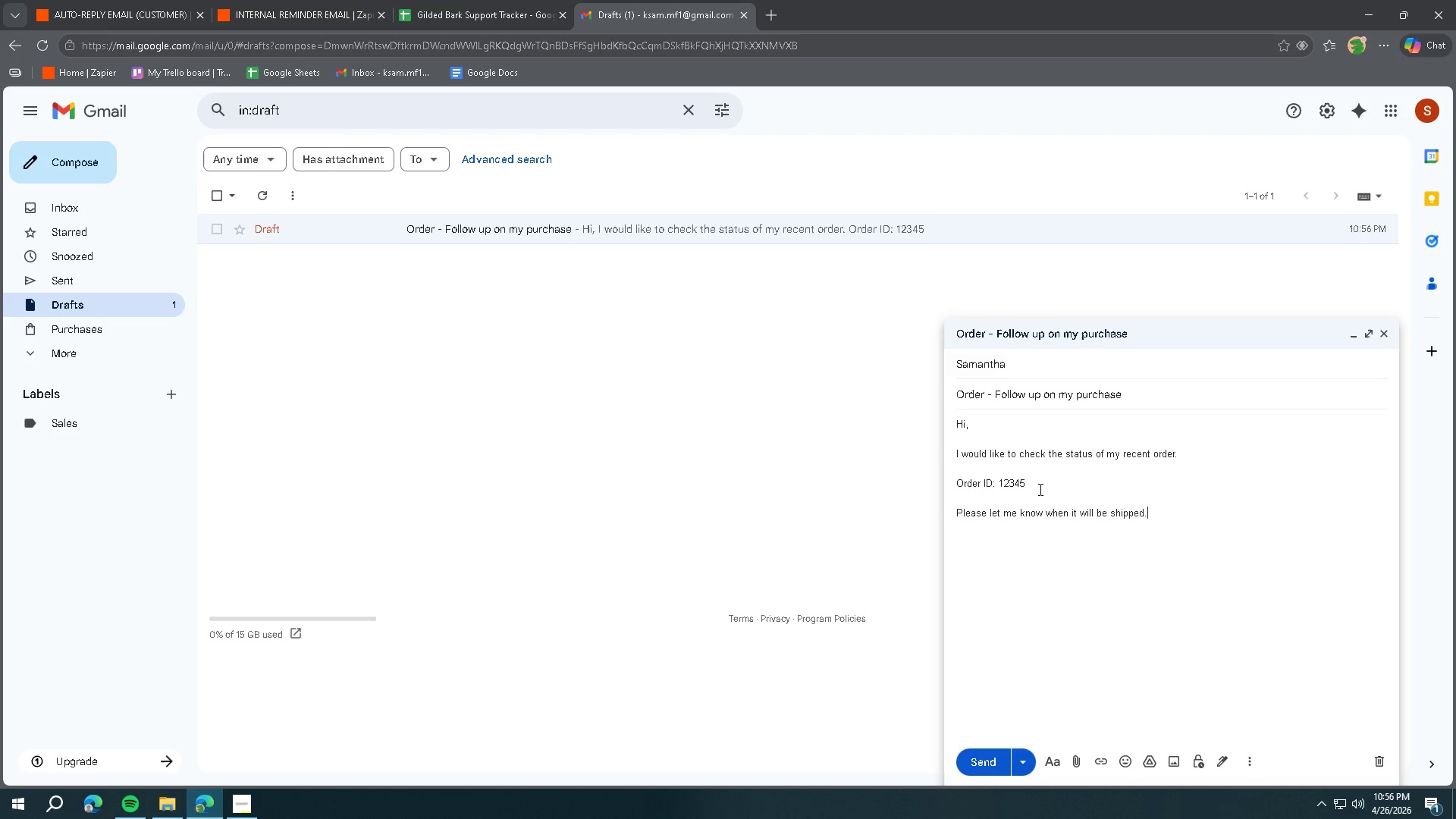 
key(Enter)
 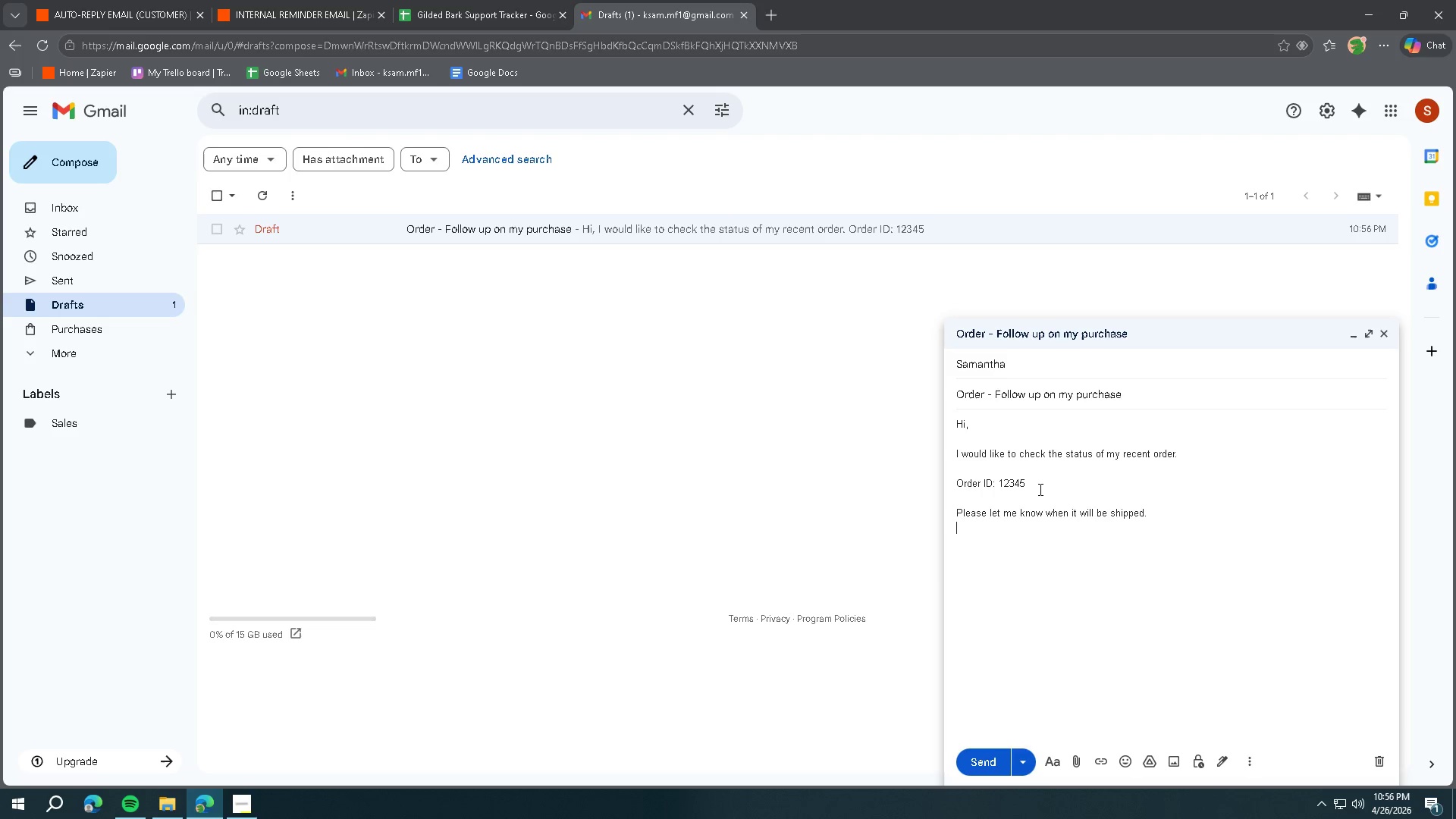 
key(Enter)
 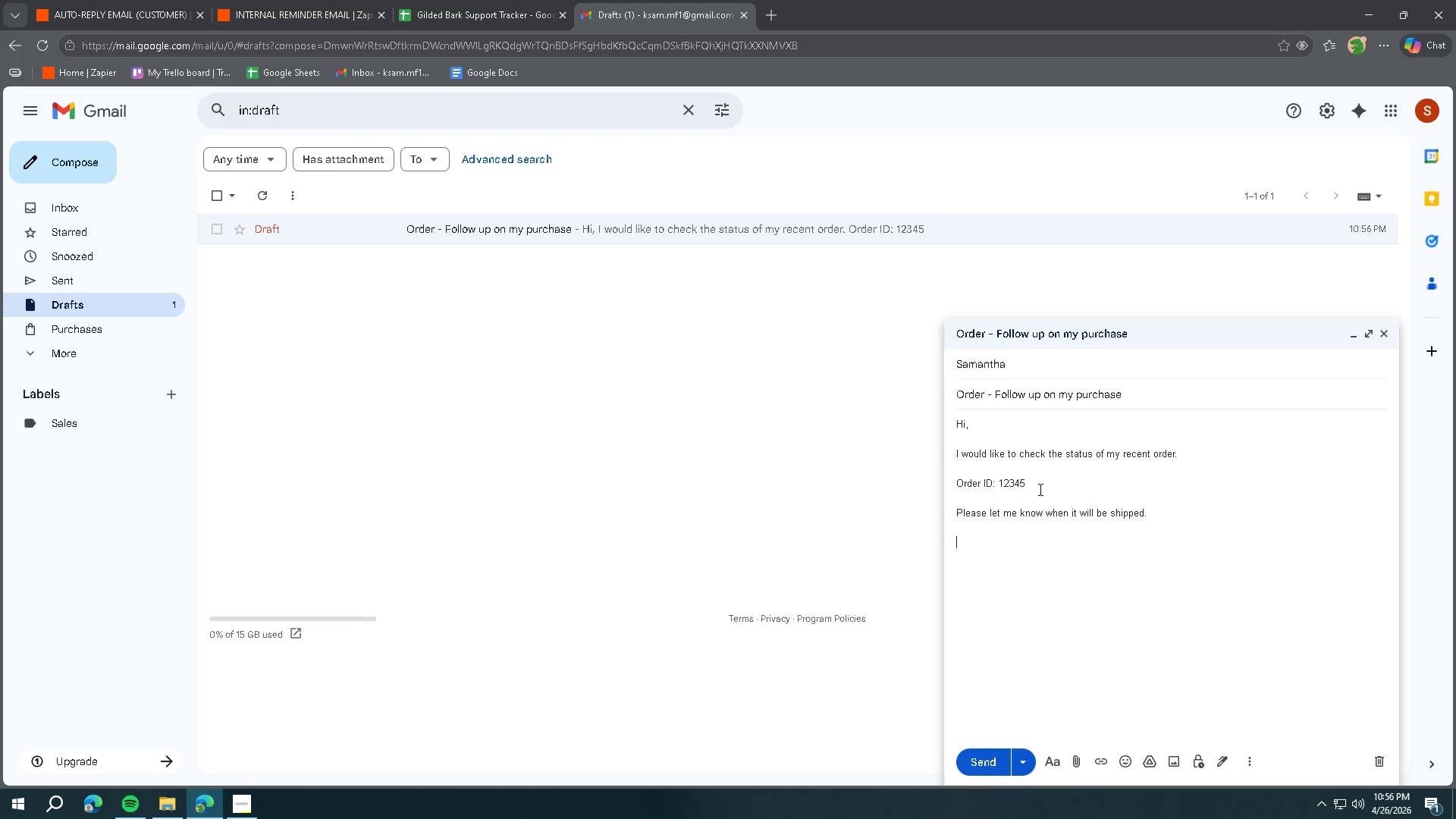 
type(Thanks!)
 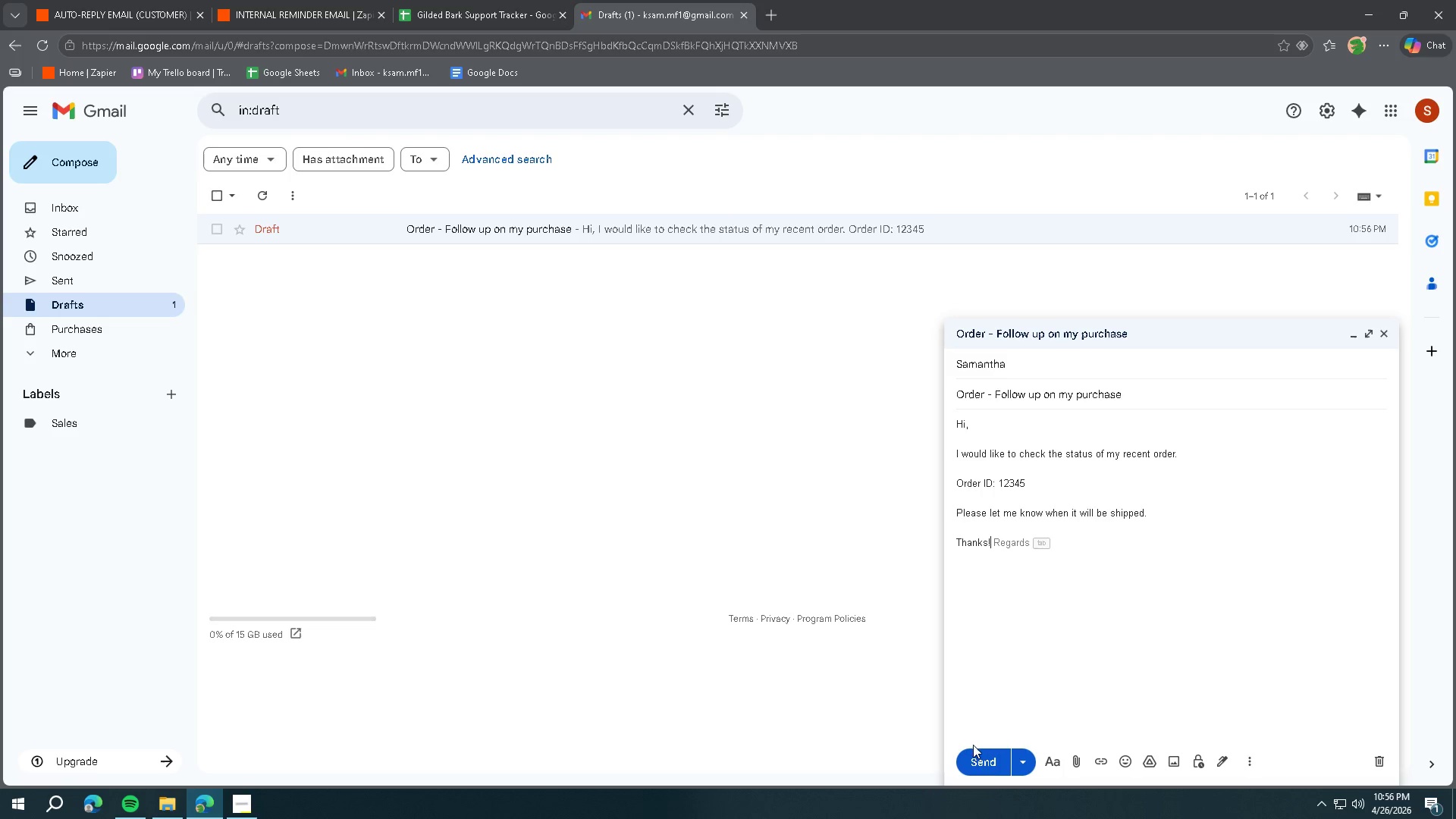 
left_click([973, 761])
 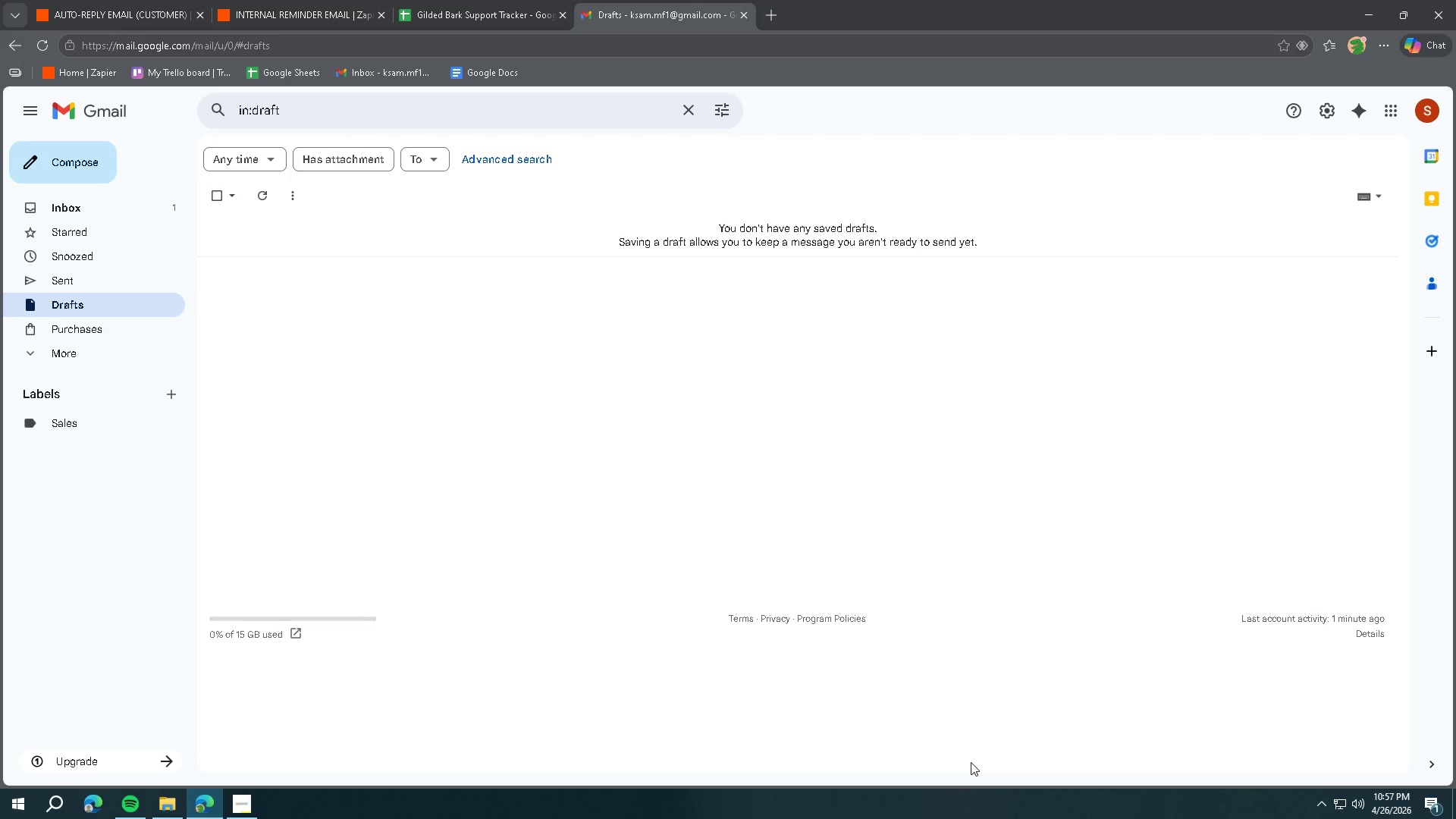 
wait(48.56)
 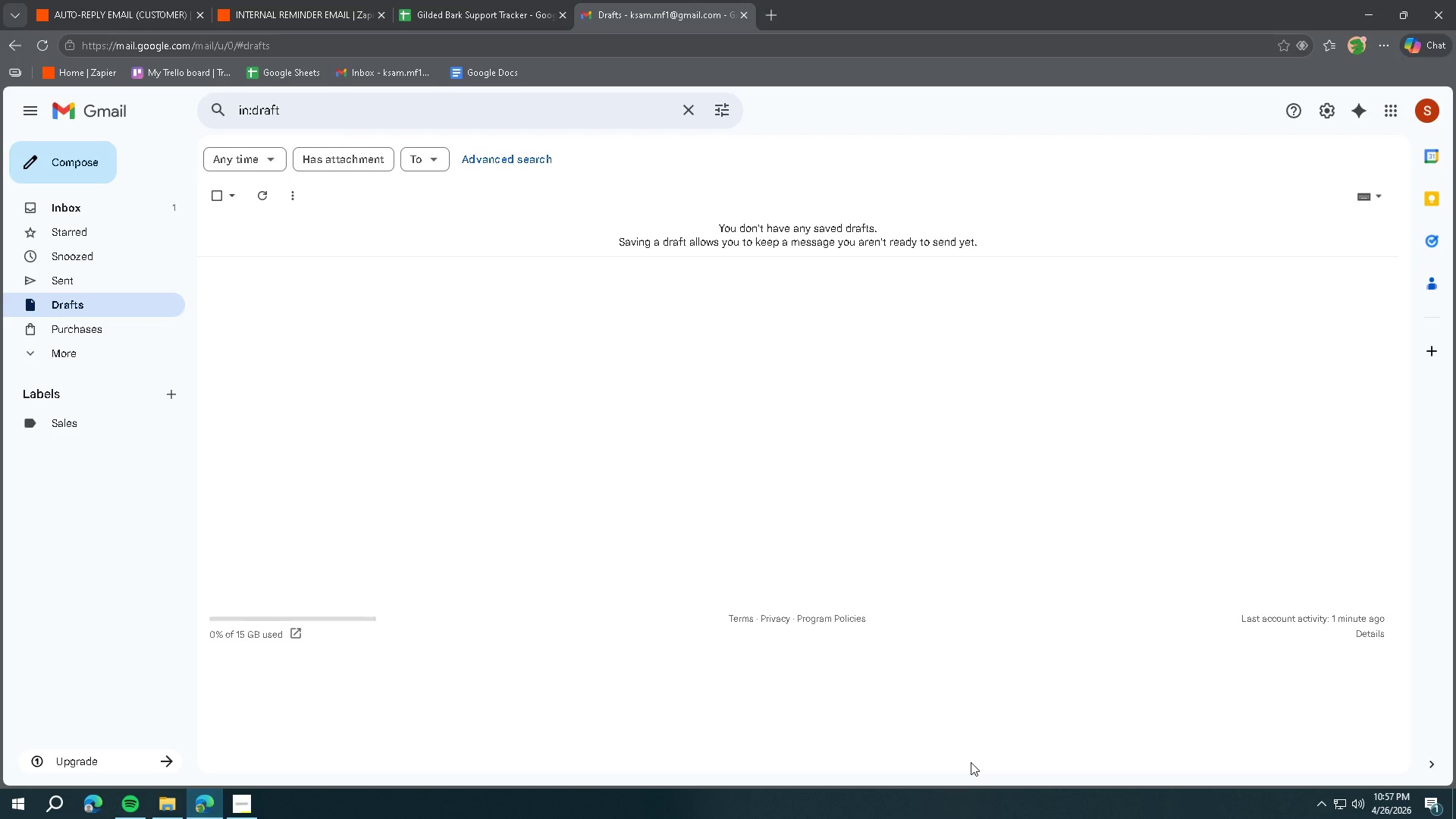 
left_click([115, 110])
 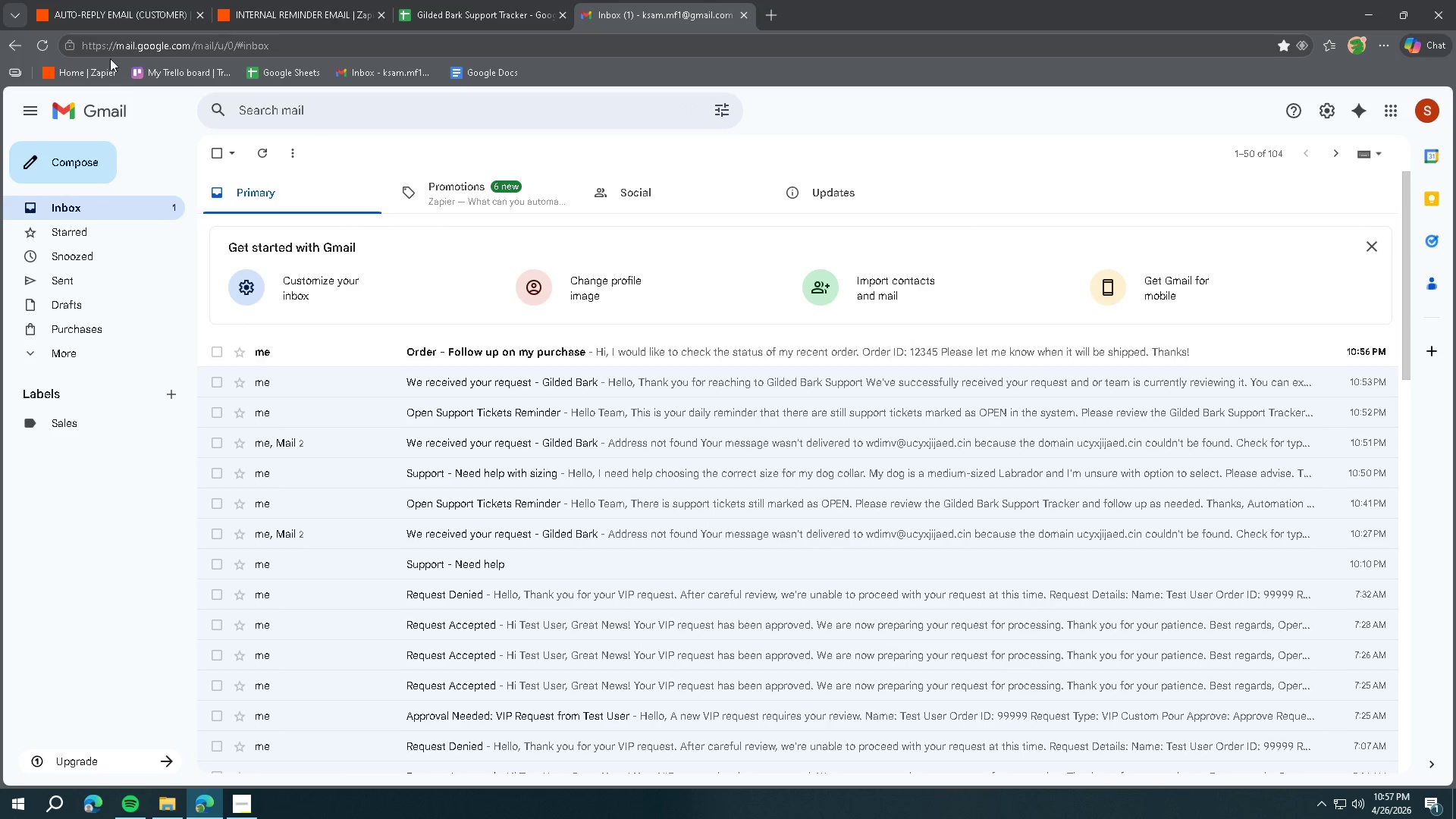 
left_click([42, 46])
 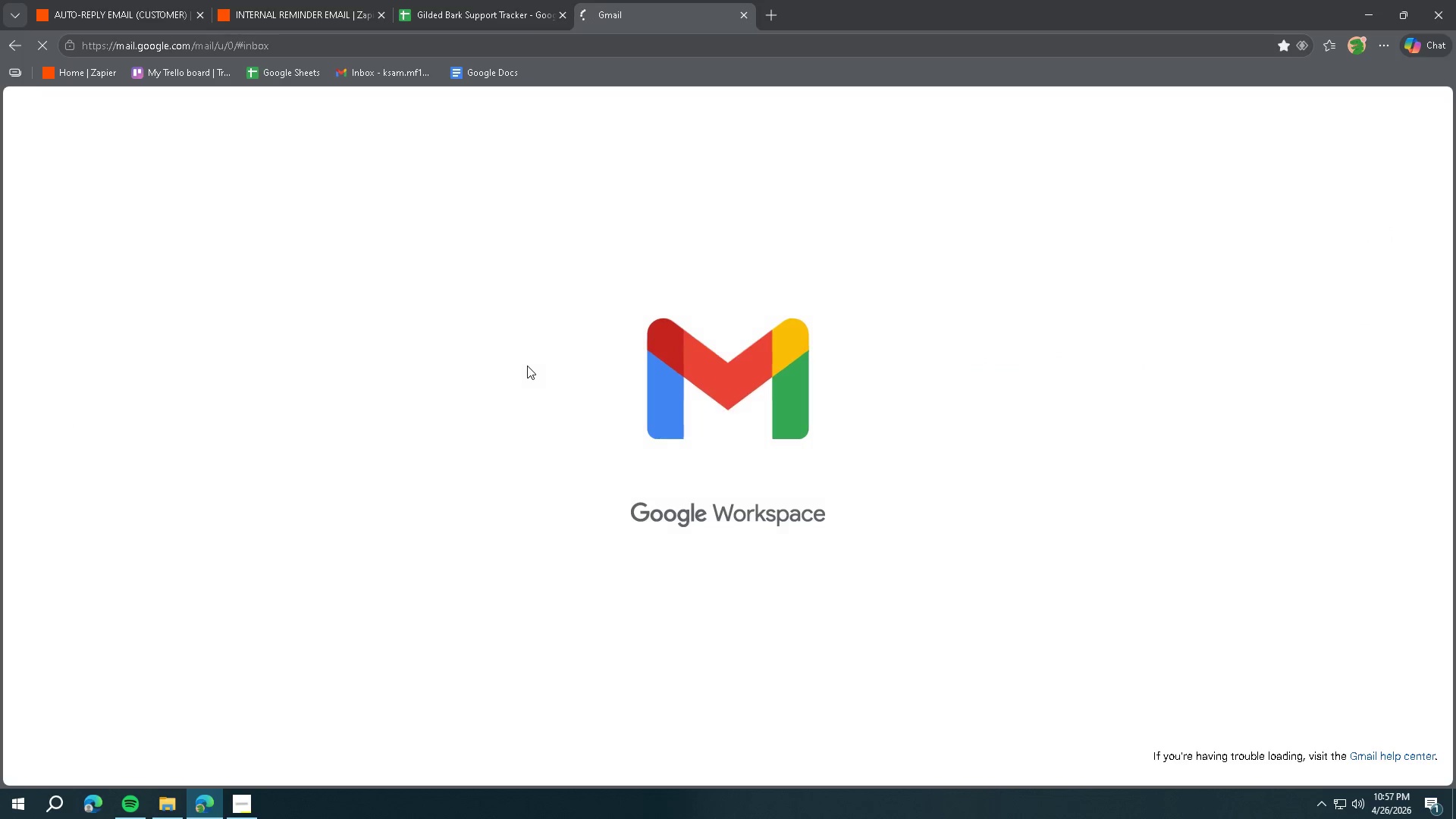 
left_click([524, 355])
 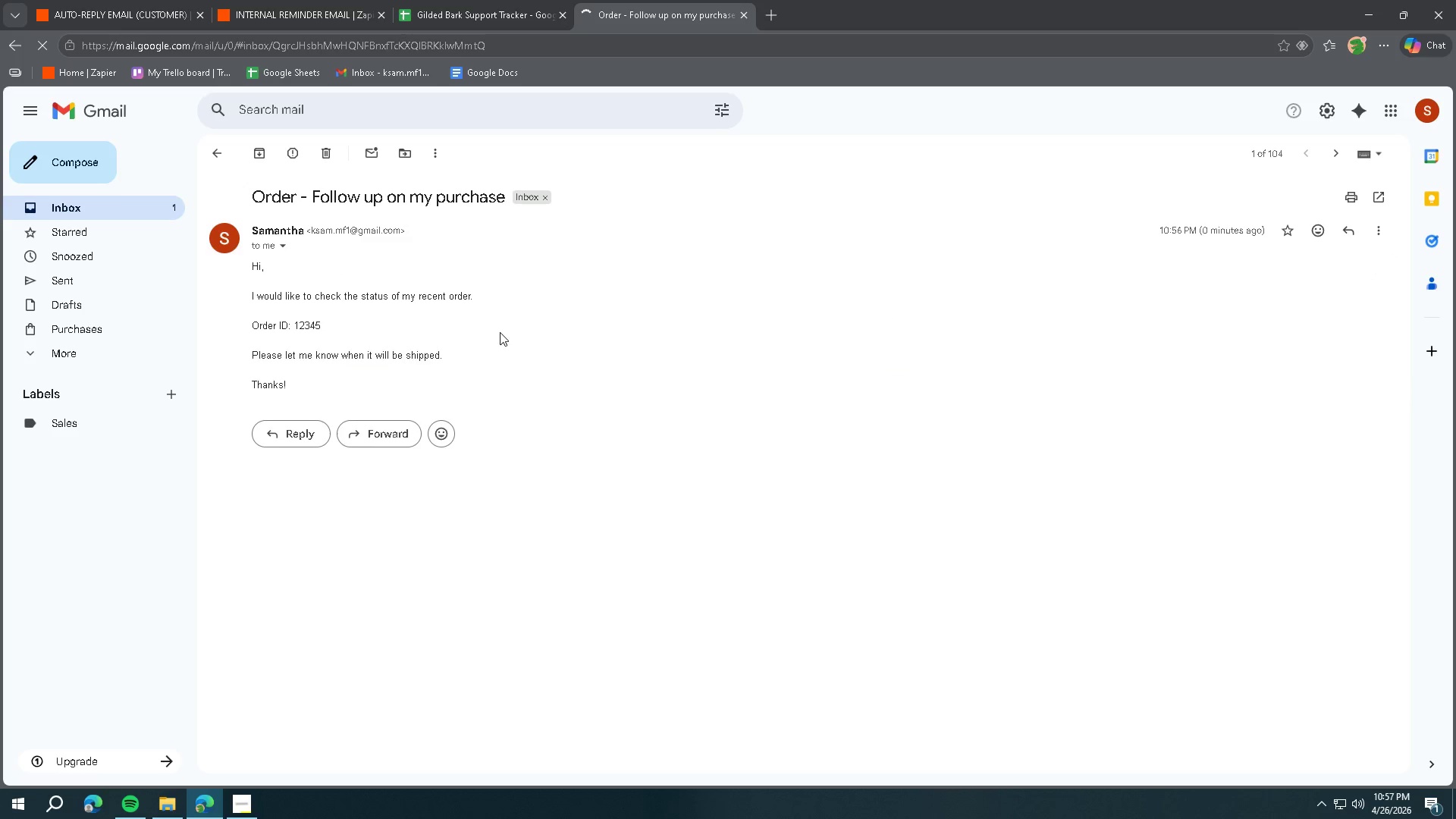 
left_click([89, 109])
 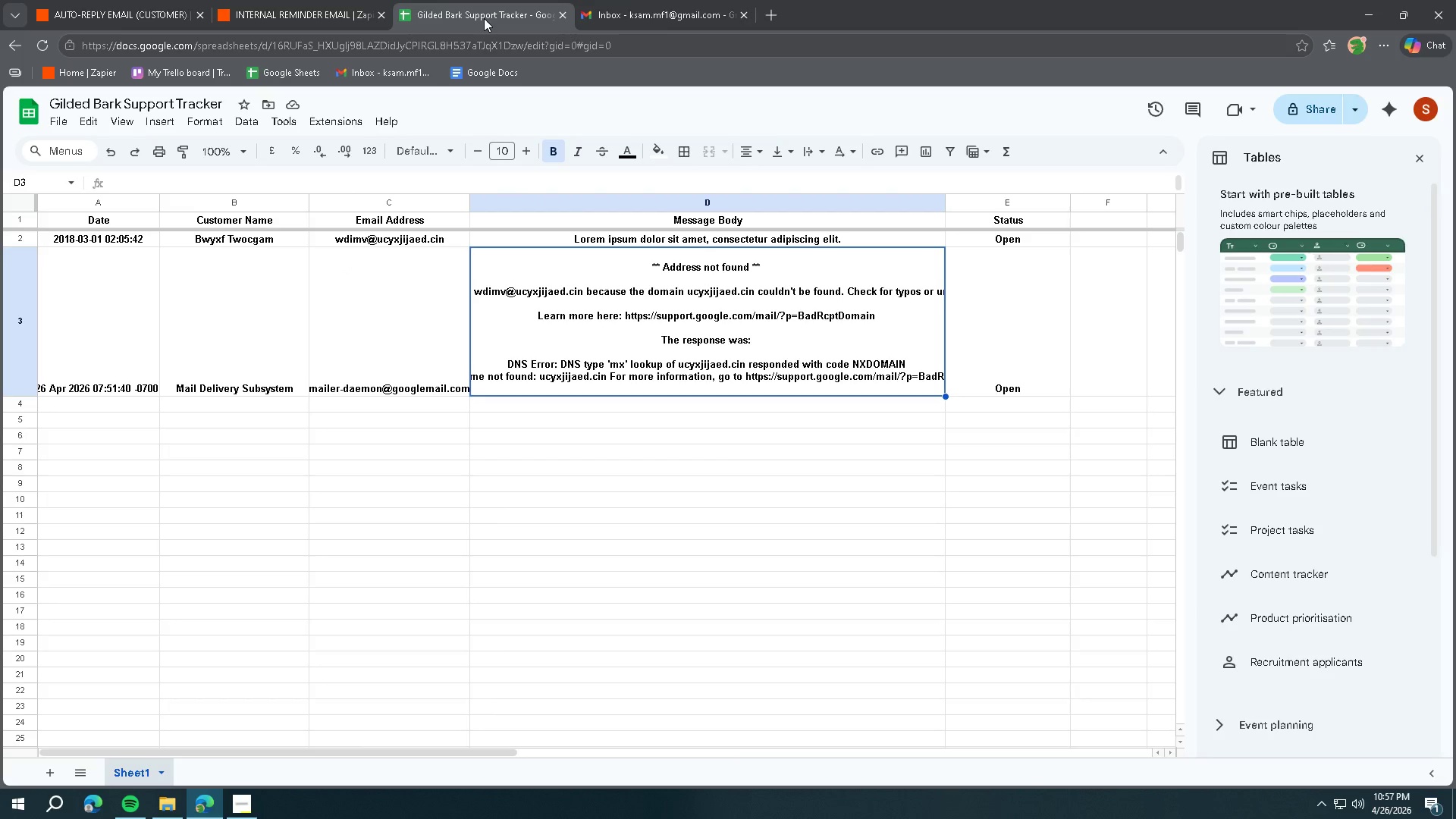 
wait(5.09)
 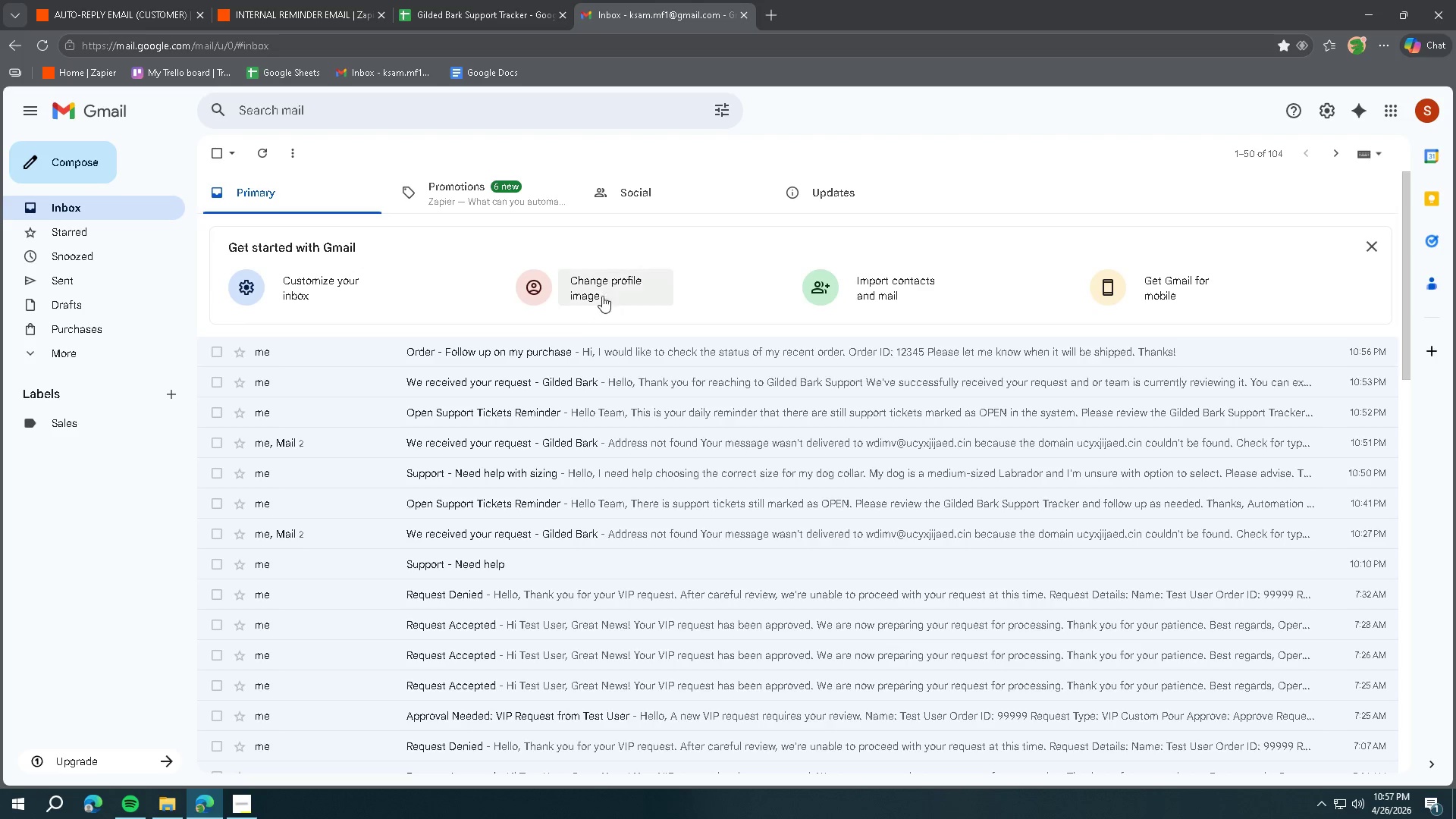 
left_click([588, 455])
 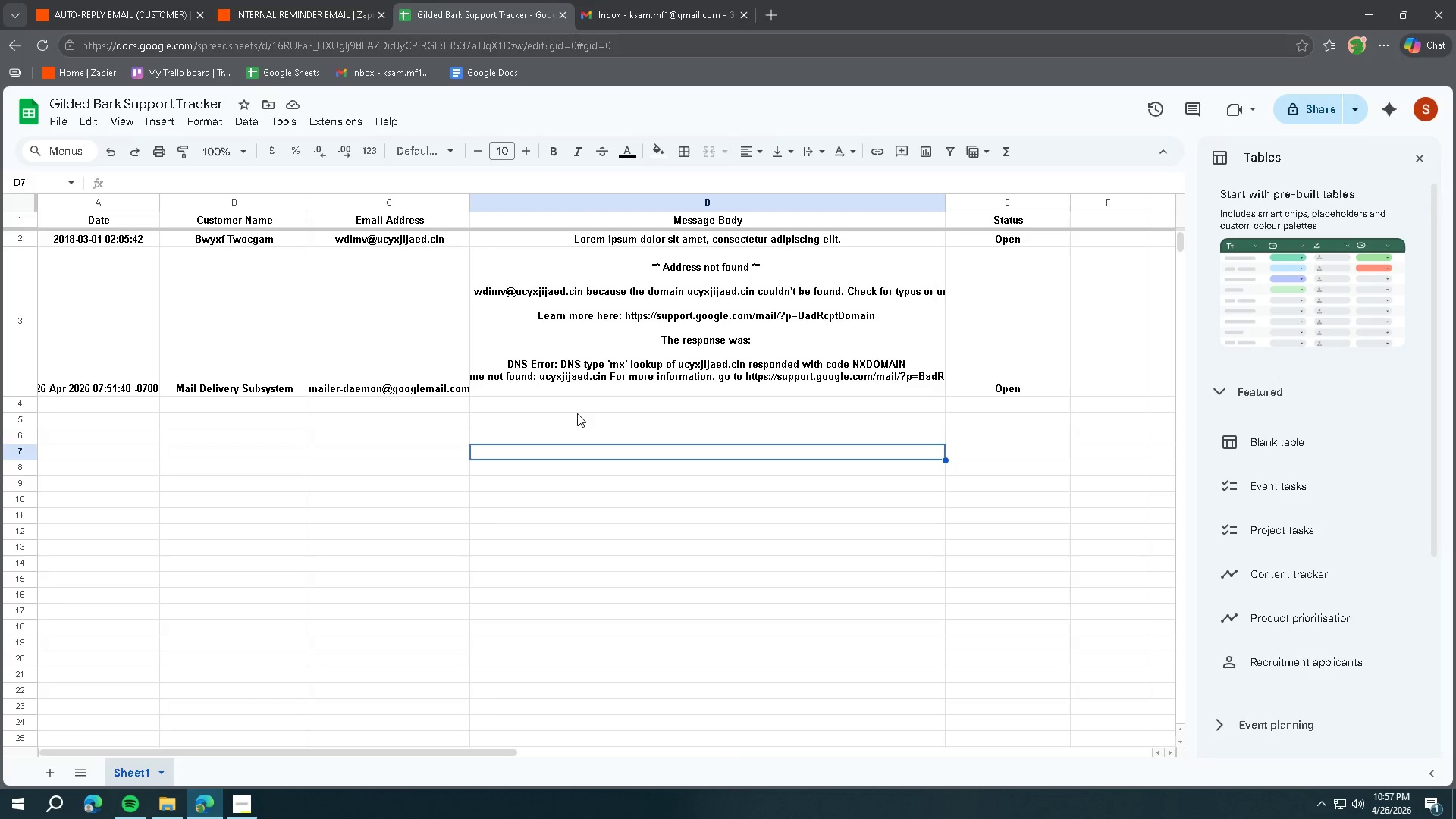 
left_click([574, 390])
 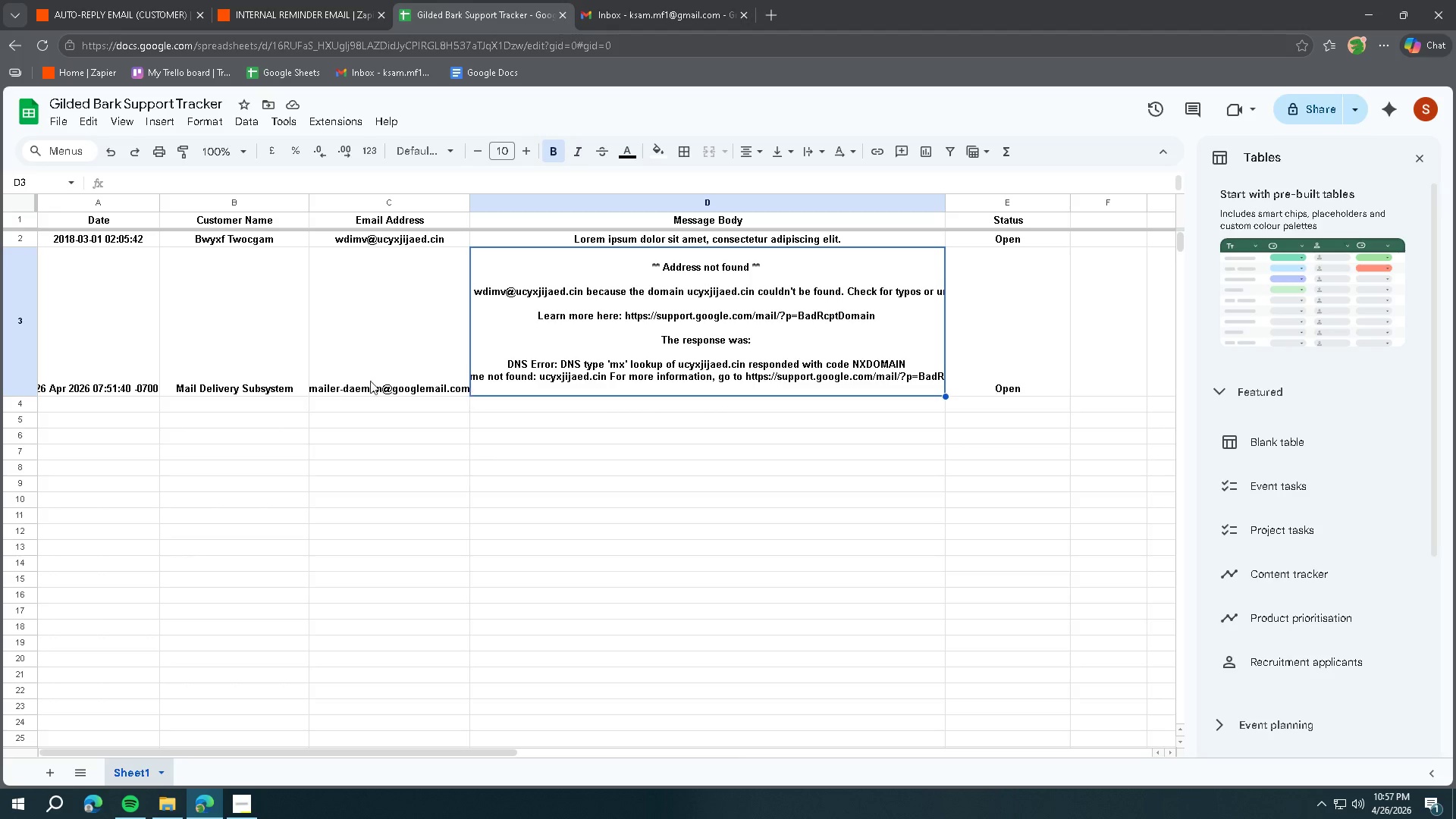 
double_click([215, 383])
 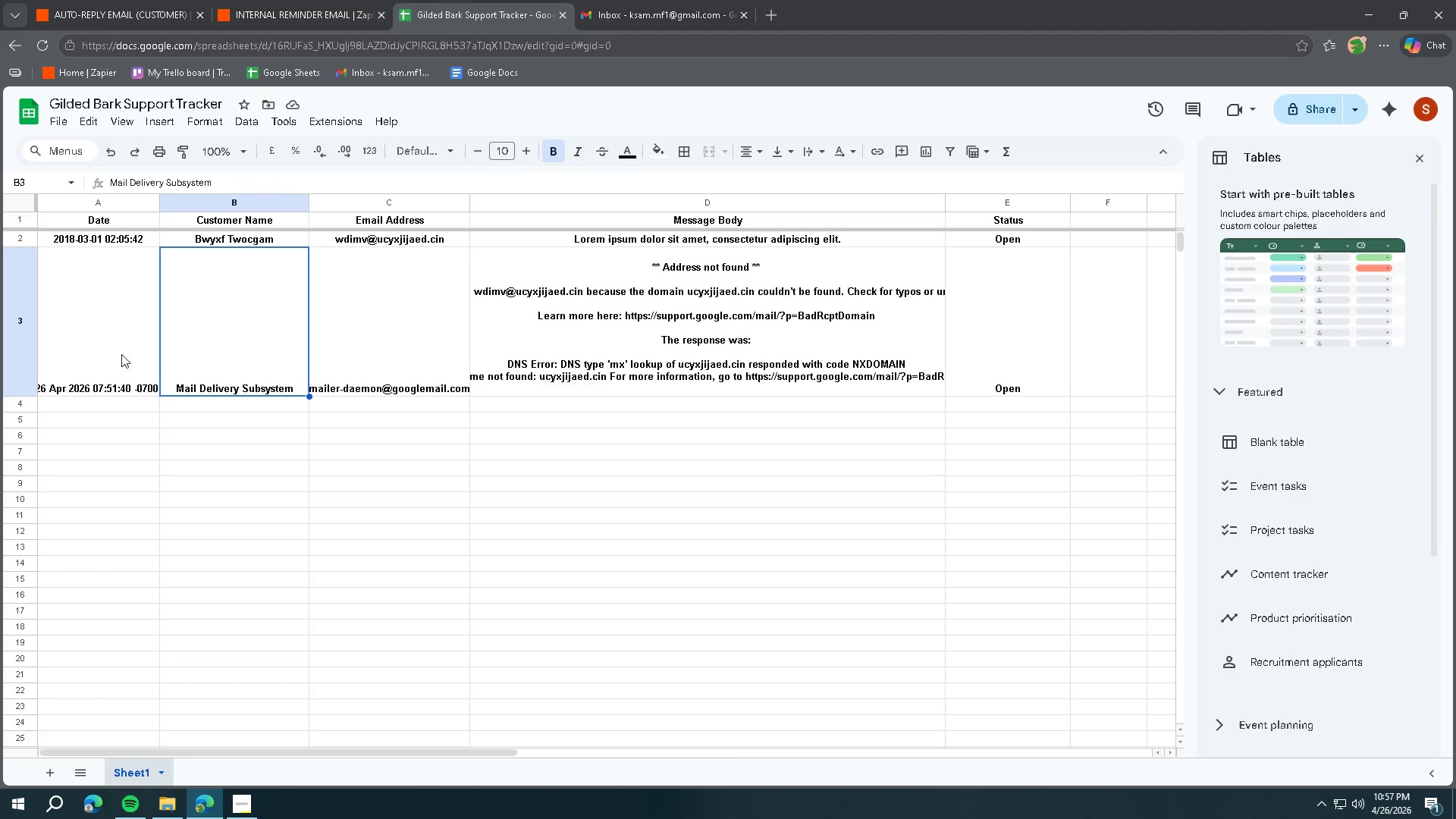 
left_click([108, 351])
 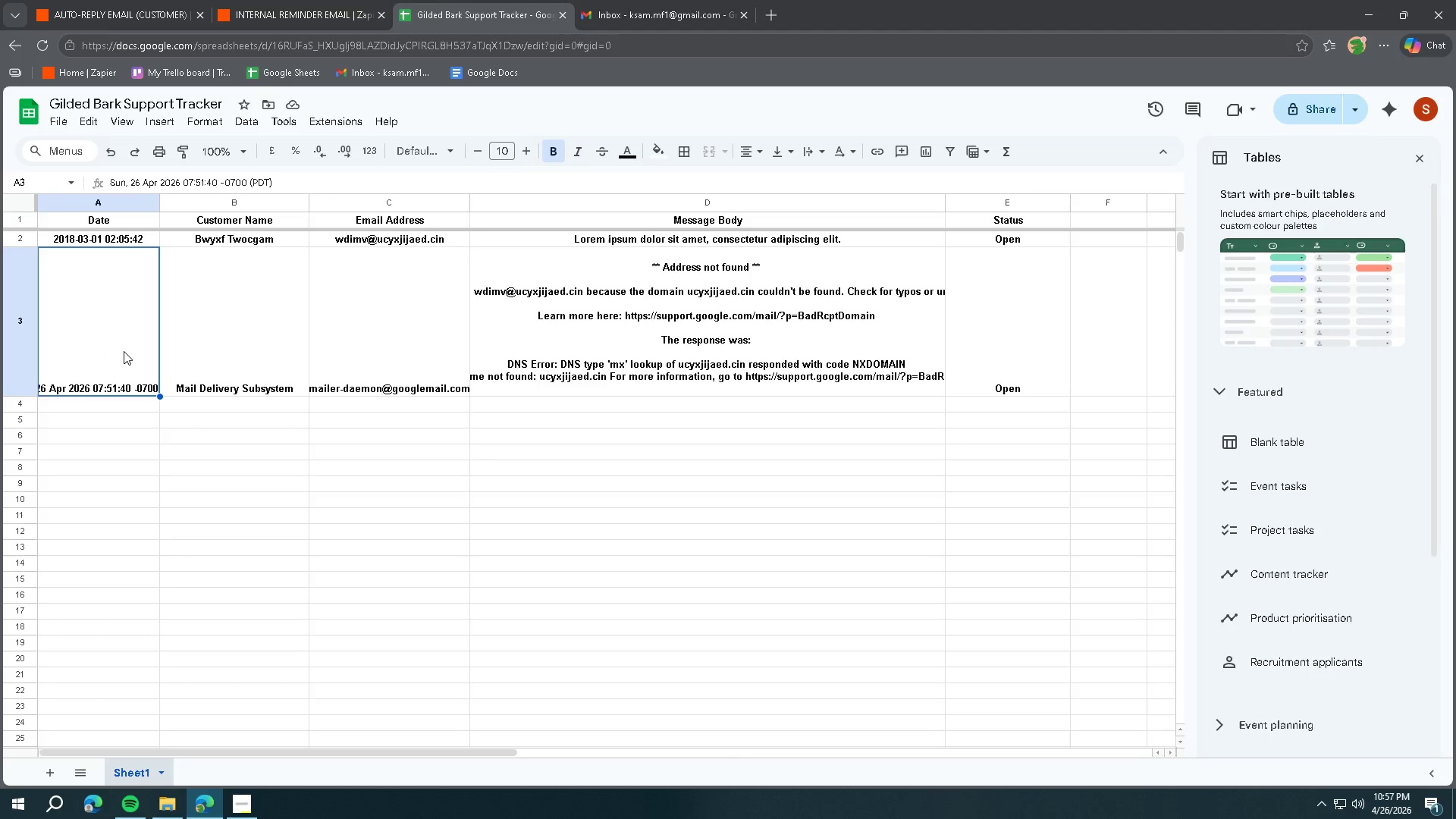 
scroll: coordinate [482, 382], scroll_direction: up, amount: 3.0
 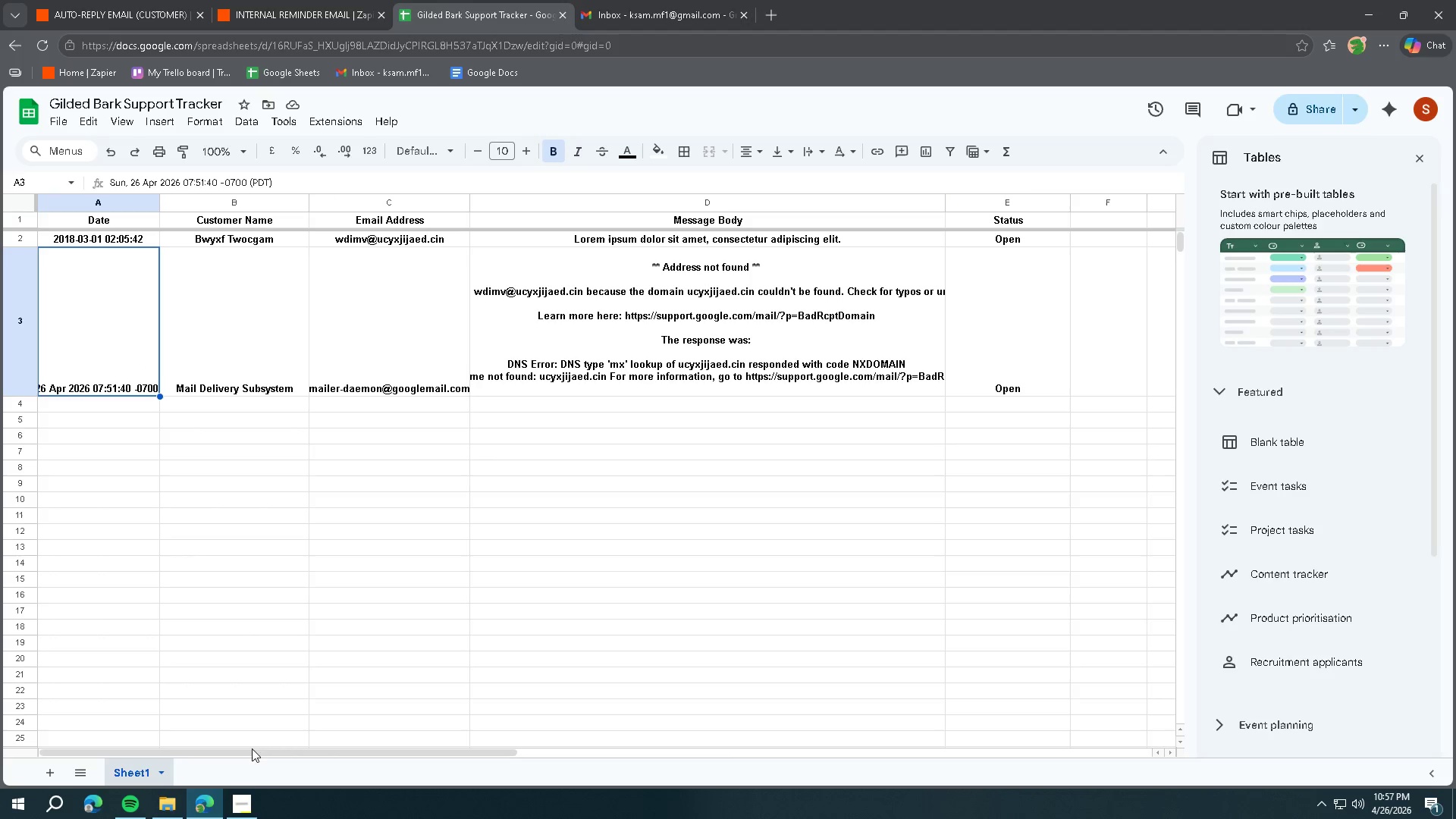 
left_click([243, 791])